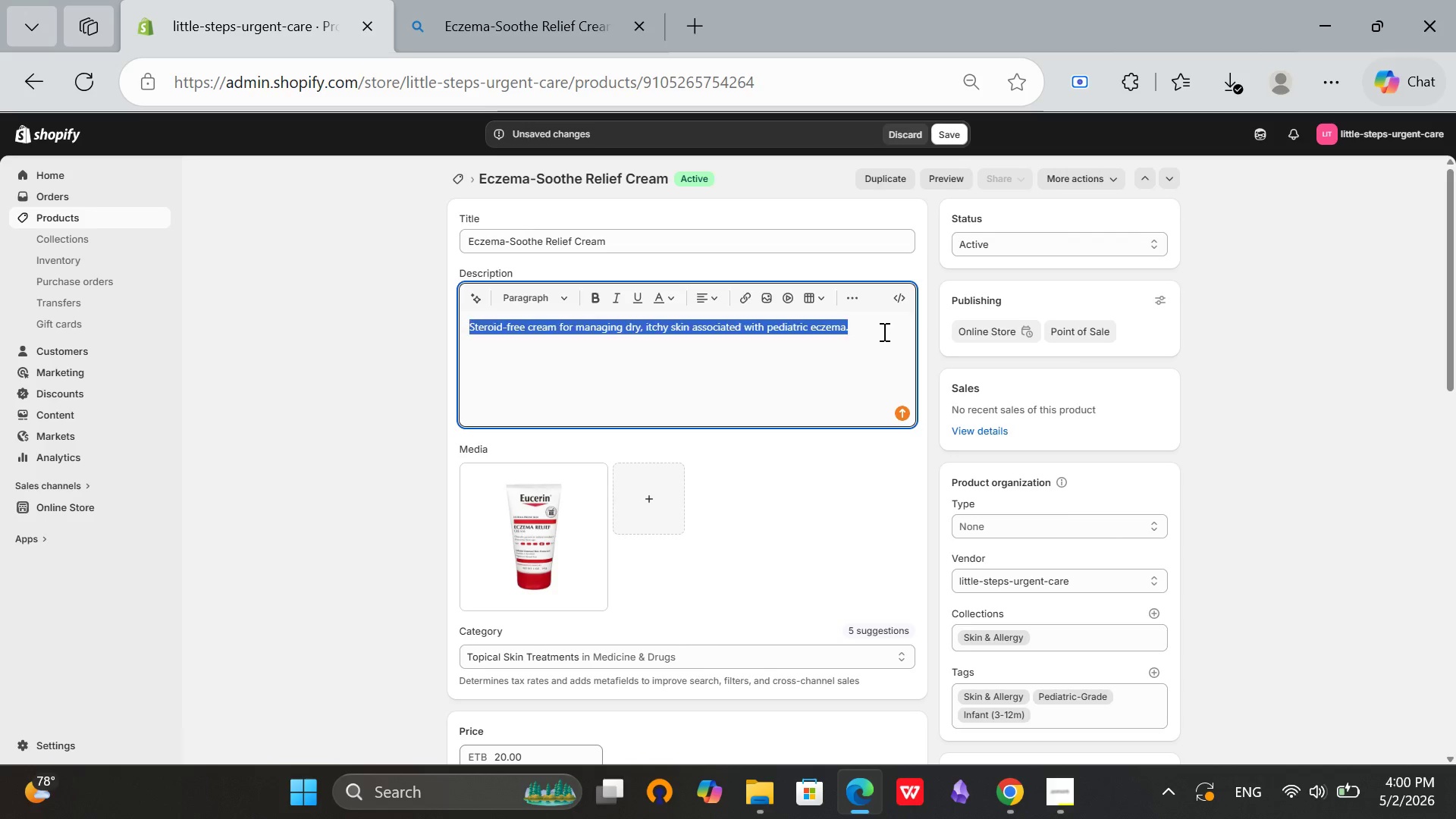 
key(Control+A)
 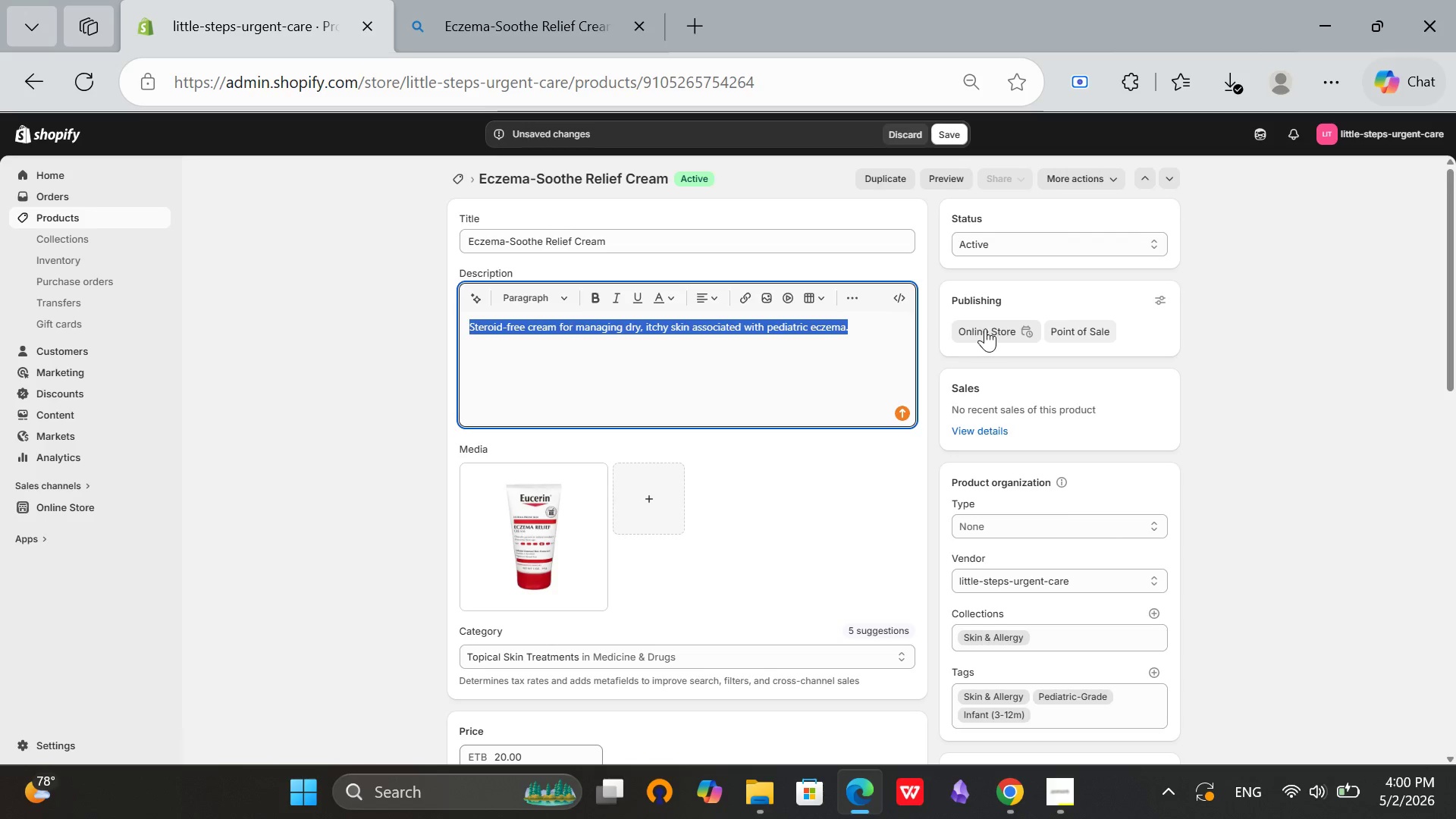 
key(Backspace)
 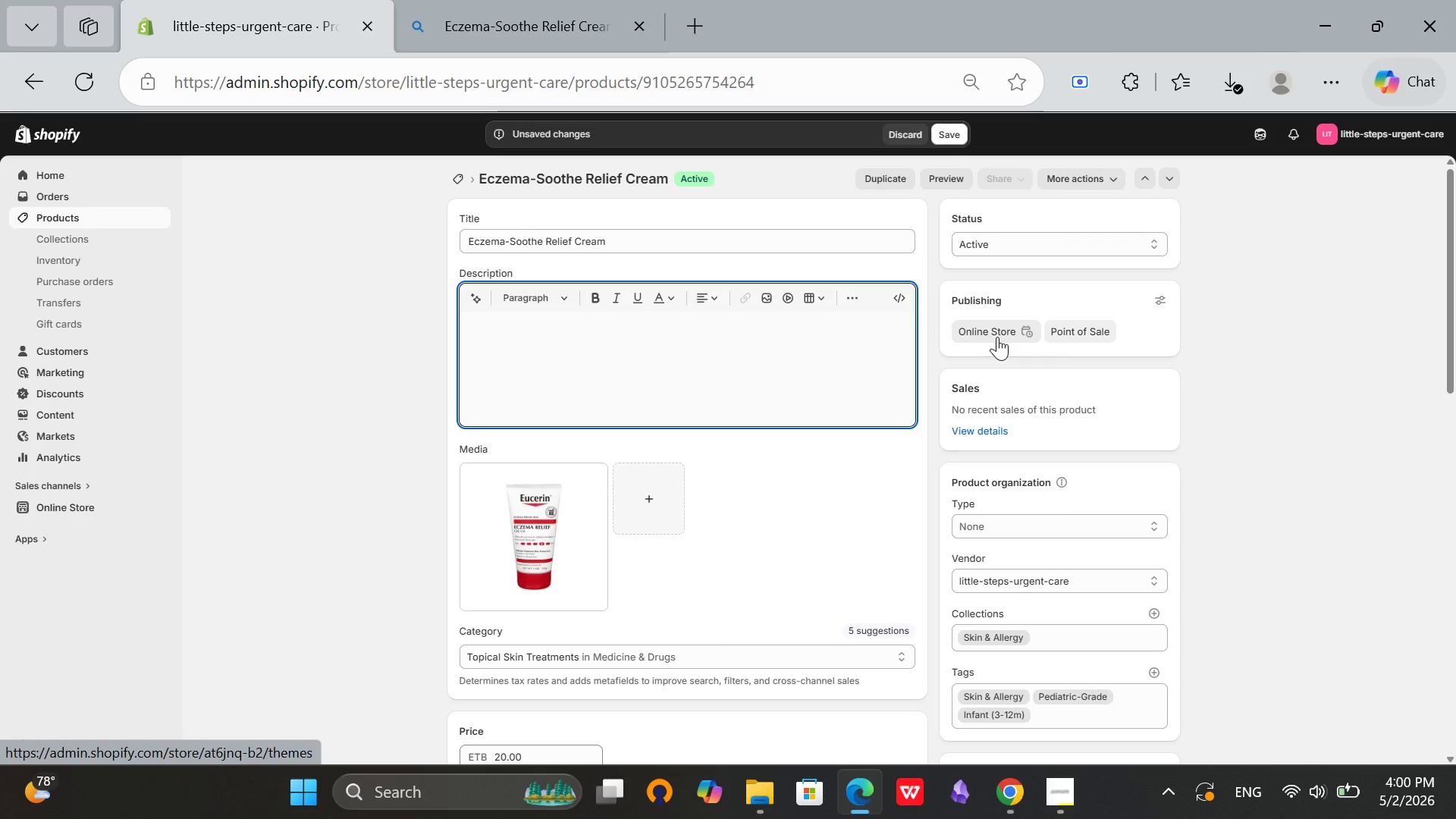 
type(Soothe )
 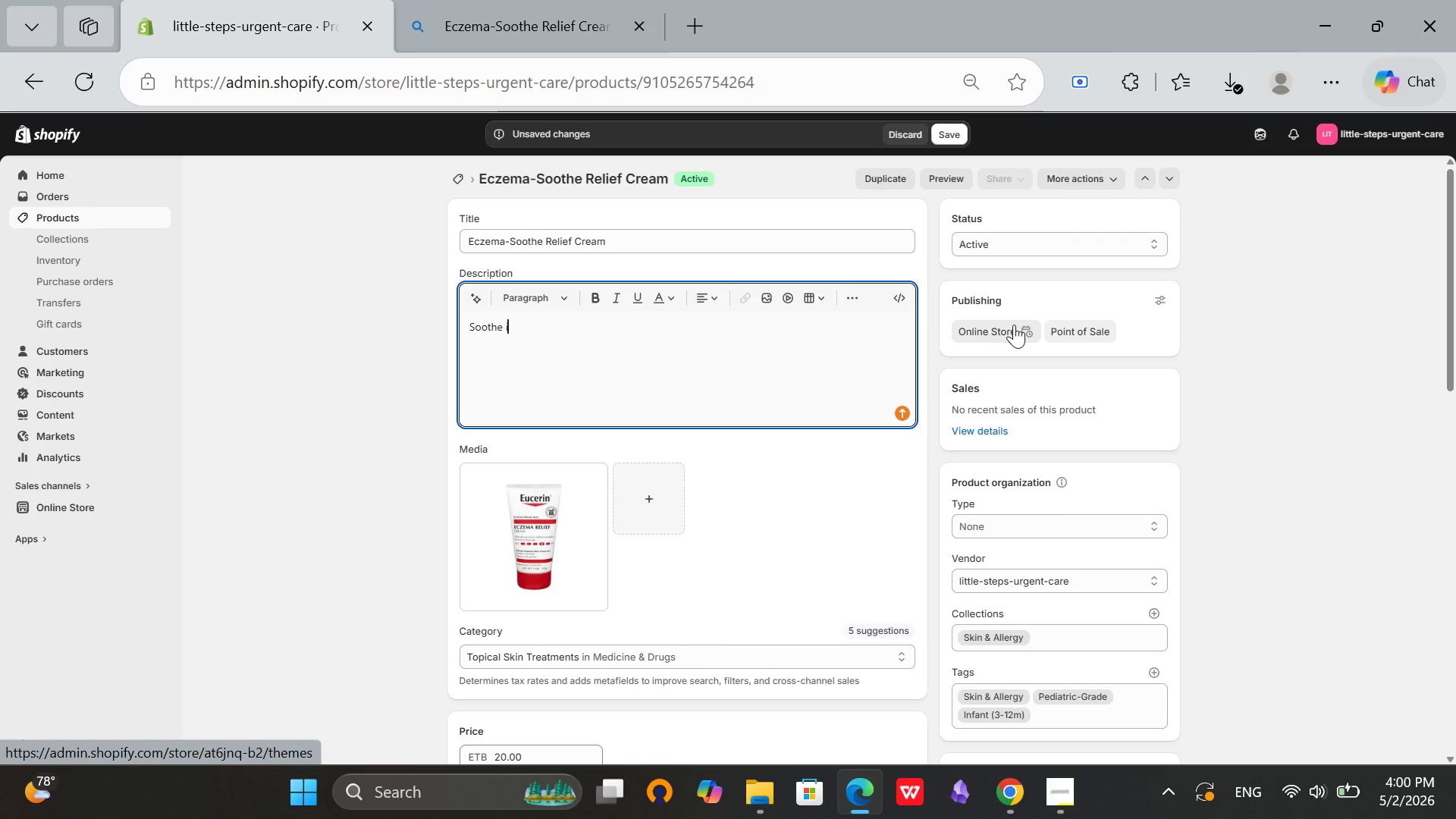 
type(irritated skin with eczema relief cream formulated for deep hydration. Helps reduce redness, itching, and dryness. Perfect for babies and sesnitive )
key(Backspace)
key(Backspace)
key(Backspace)
key(Backspace)
key(Backspace)
key(Backspace)
type(n)
key(Backspace)
key(Backspace)
key(Backspace)
type(nsitive skin types,)
key(Backspace)
type(.)
 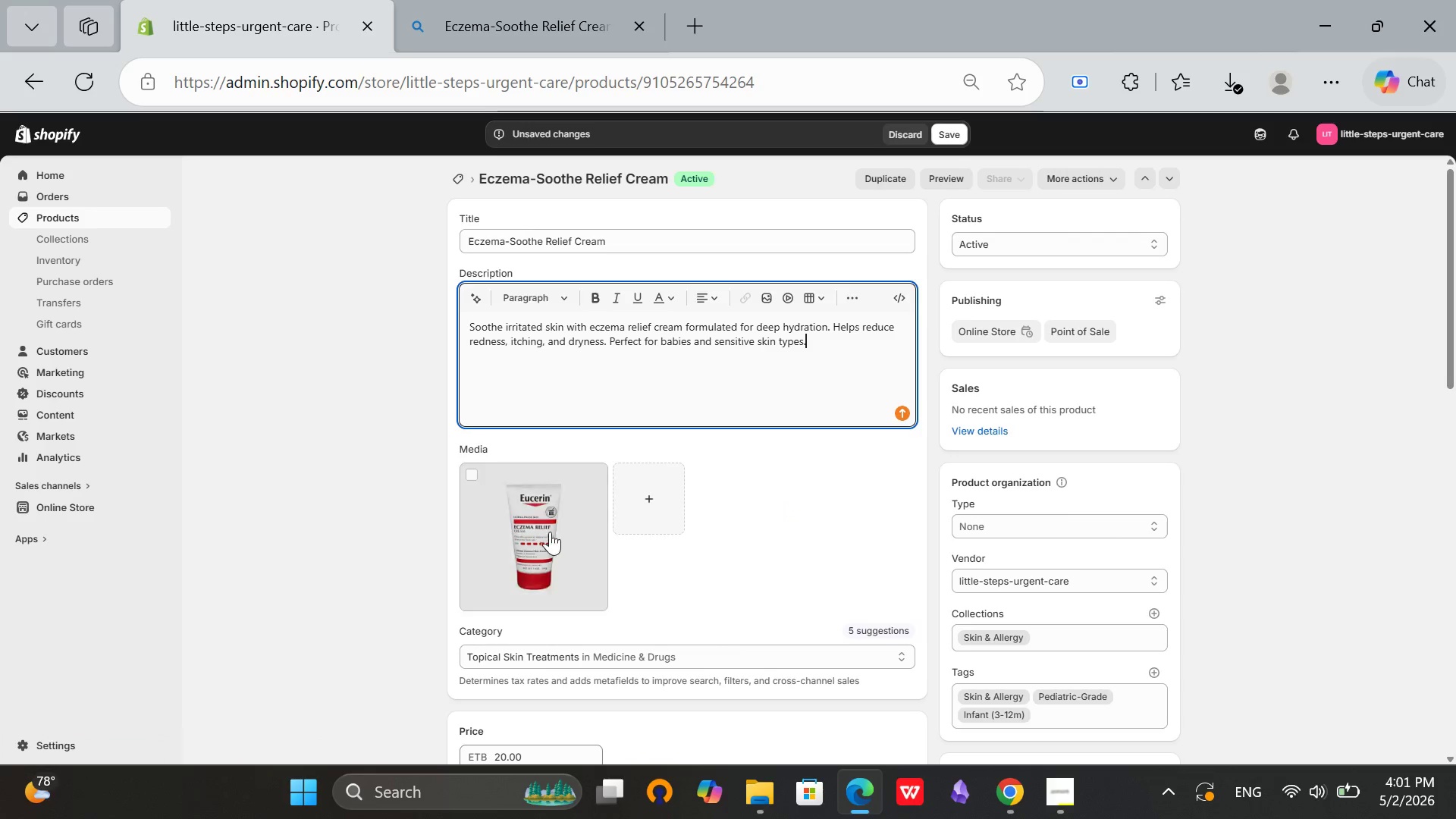 
scroll: coordinate [826, 522], scroll_direction: down, amount: 11.0
 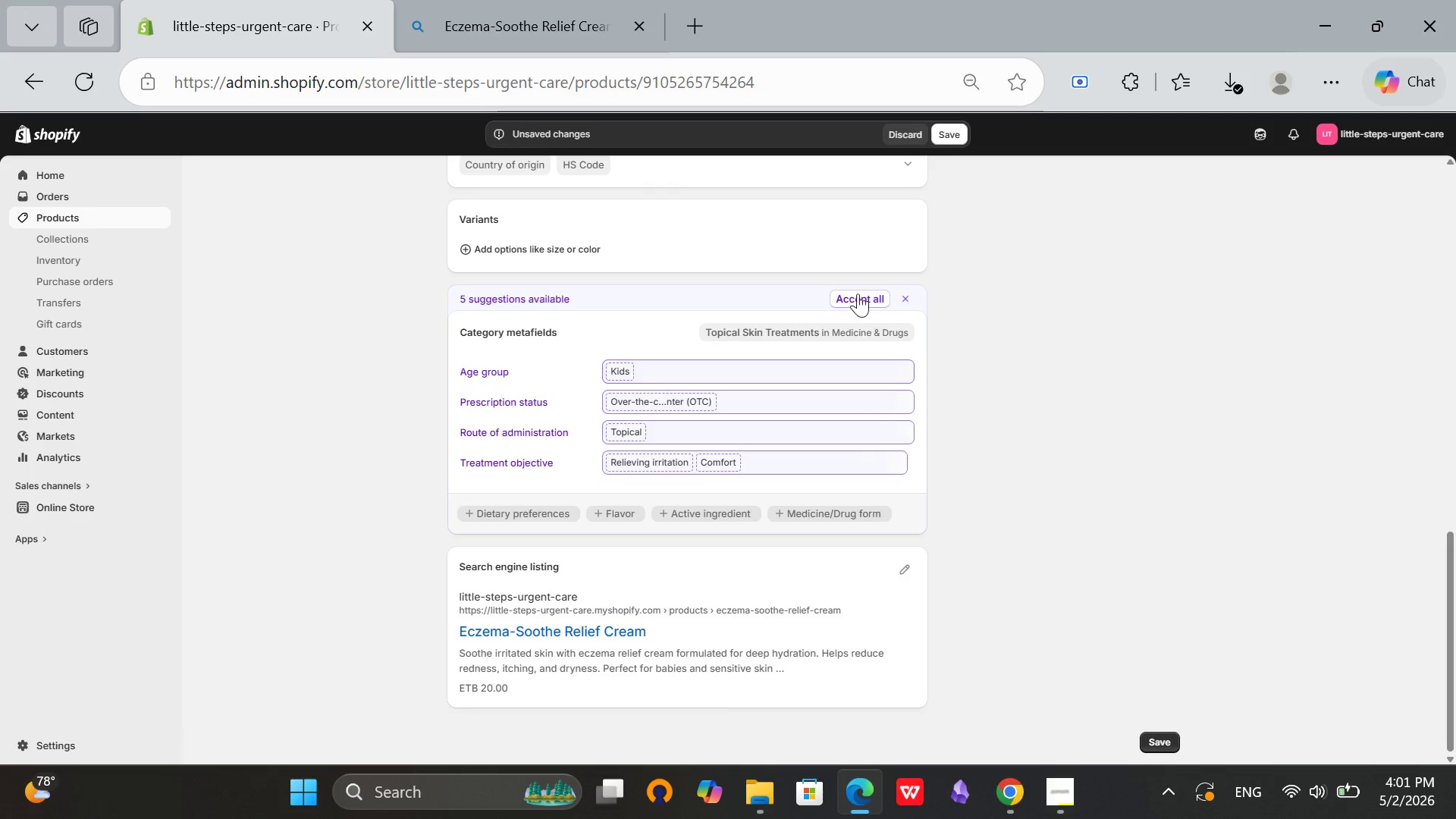 
left_click([858, 291])
 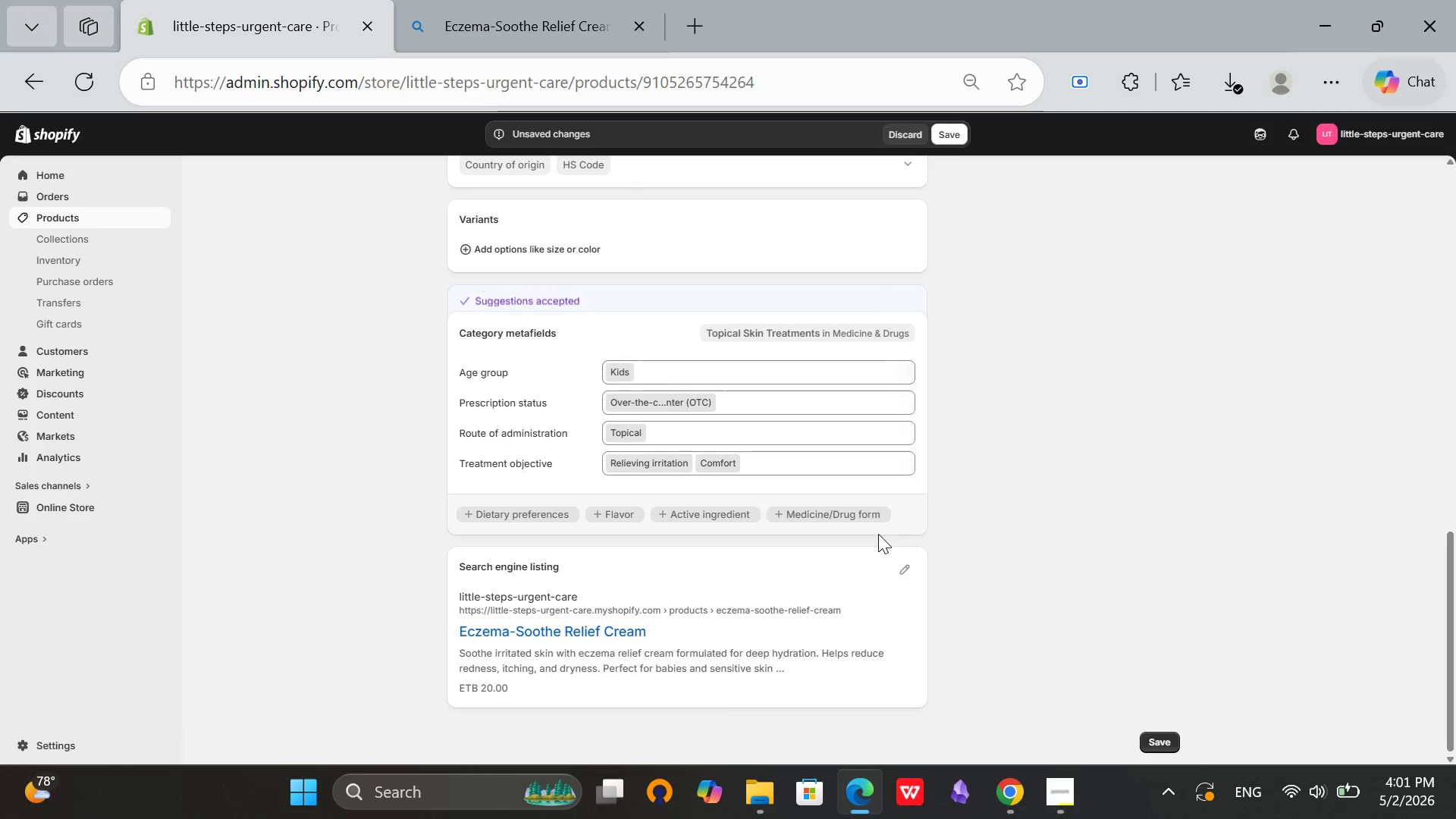 
scroll: coordinate [878, 534], scroll_direction: down, amount: 1.0
 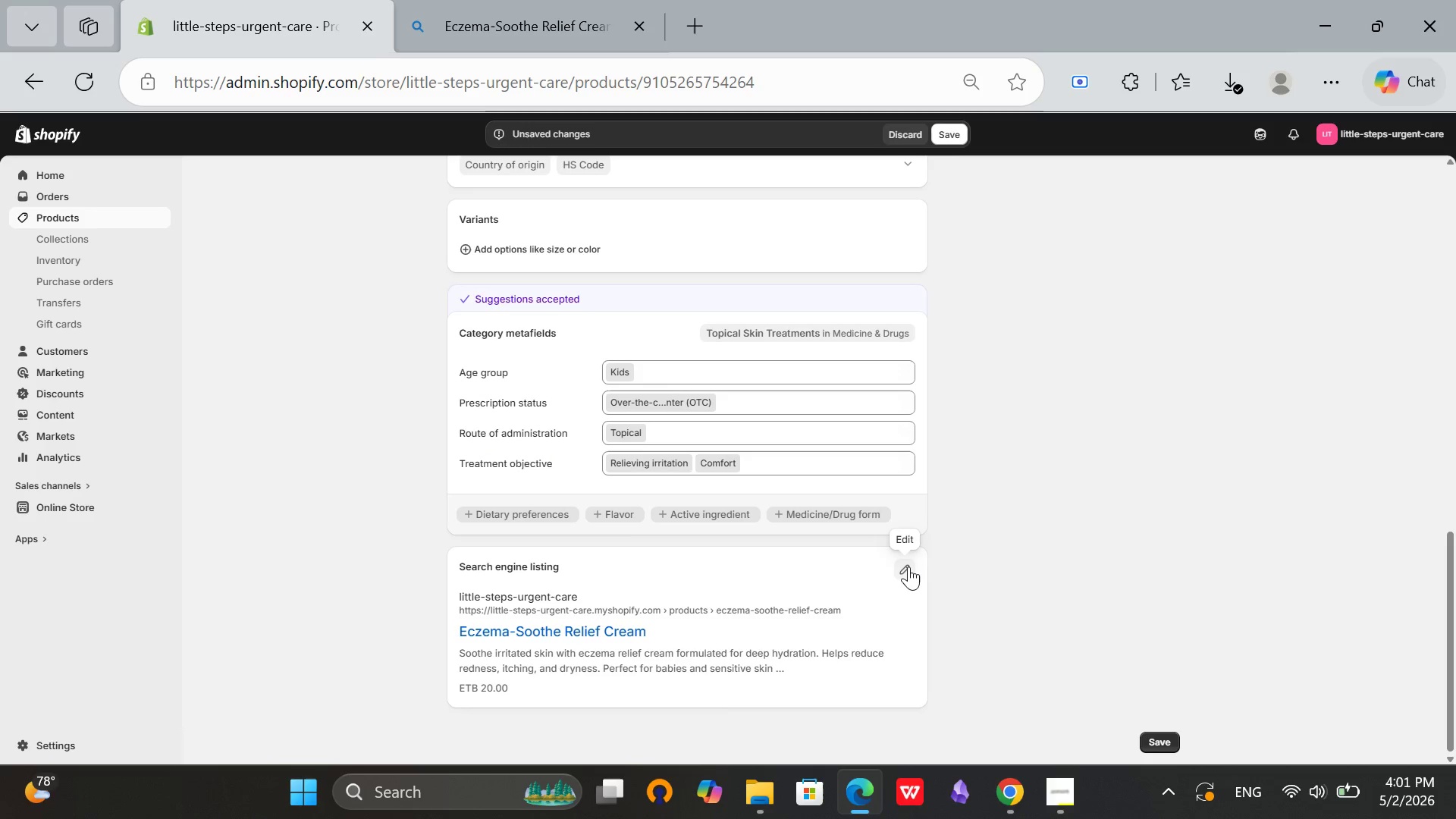 
left_click([908, 566])
 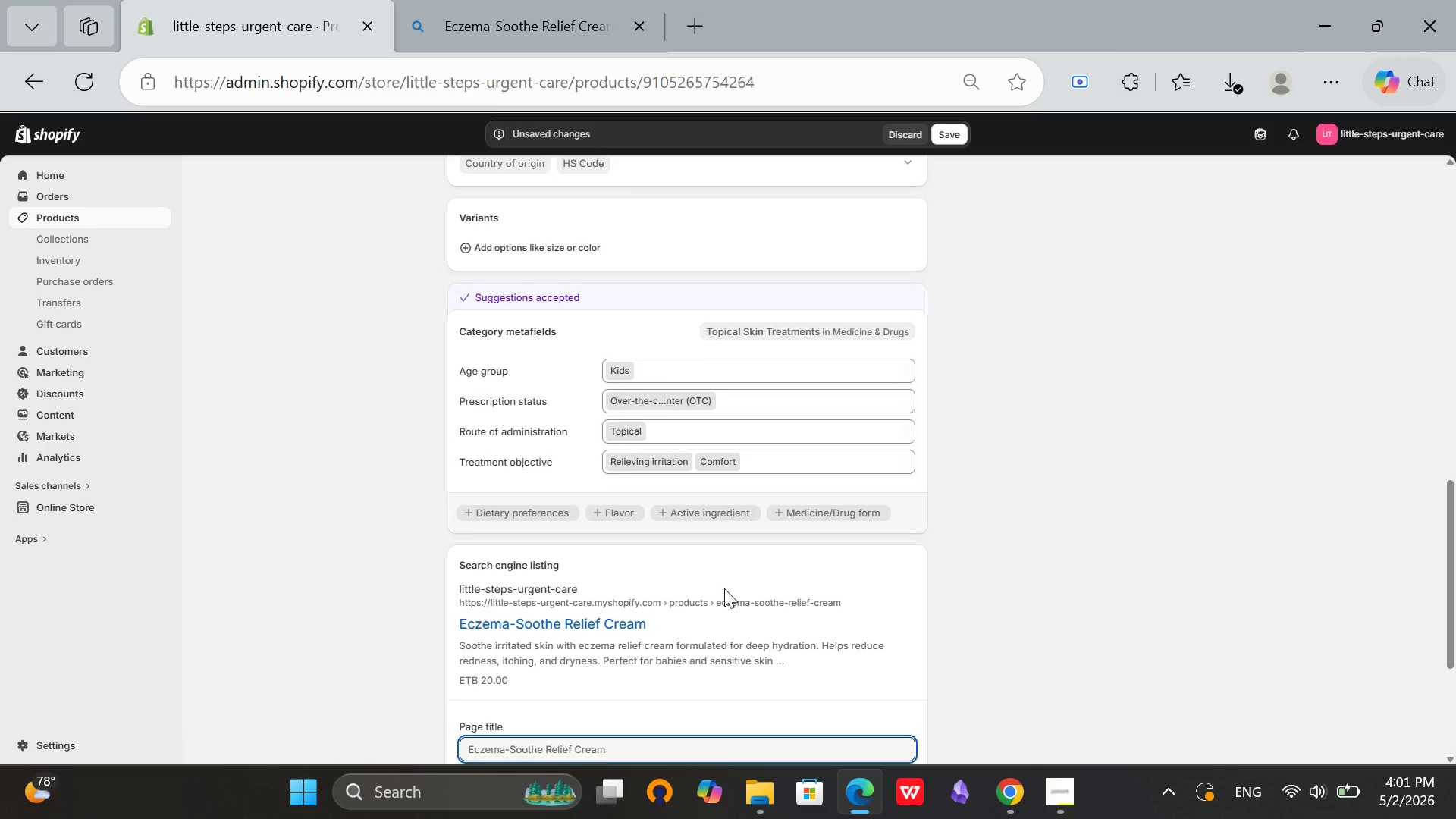 
scroll: coordinate [722, 588], scroll_direction: down, amount: 4.0
 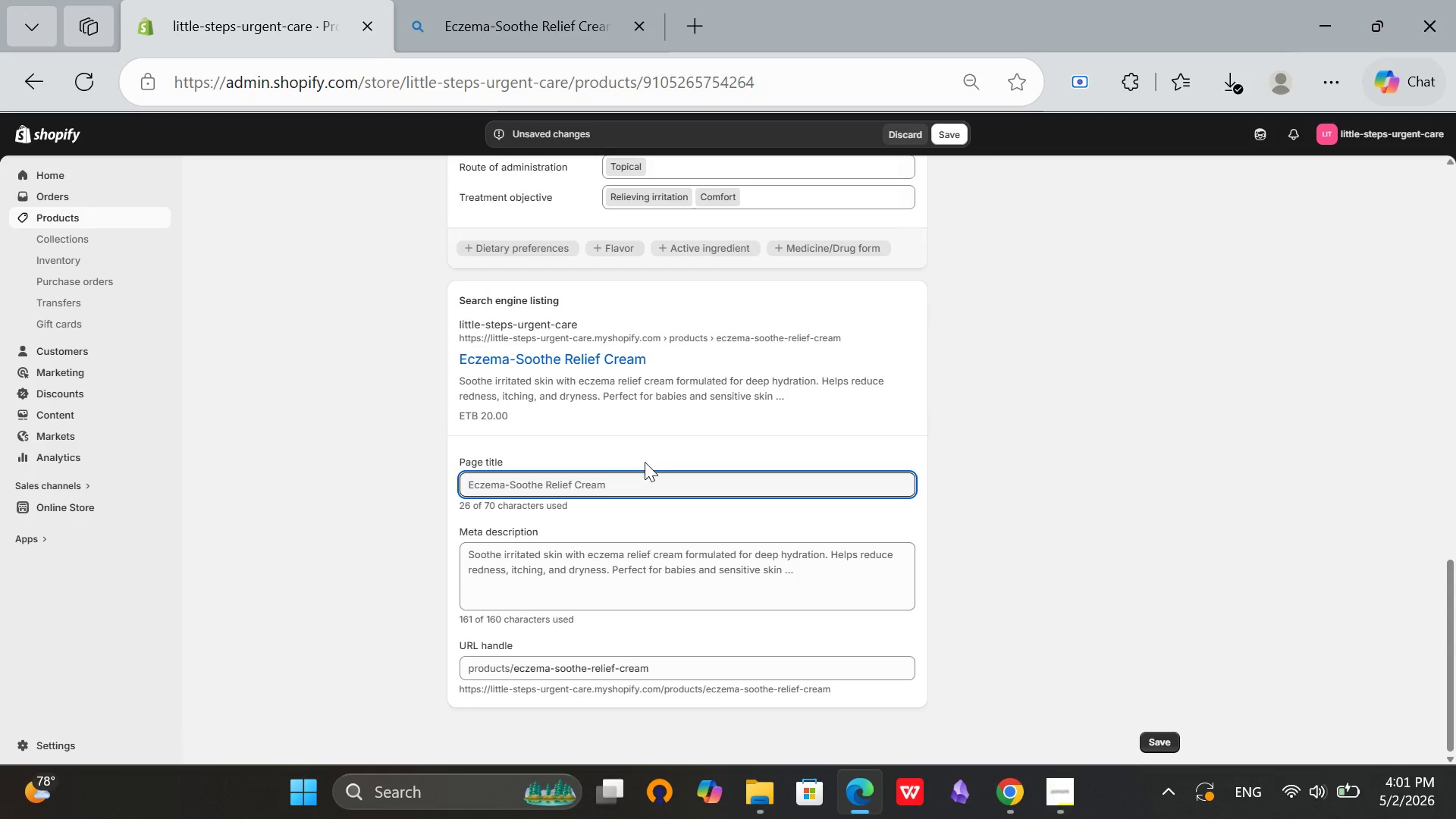 
left_click([639, 474])
 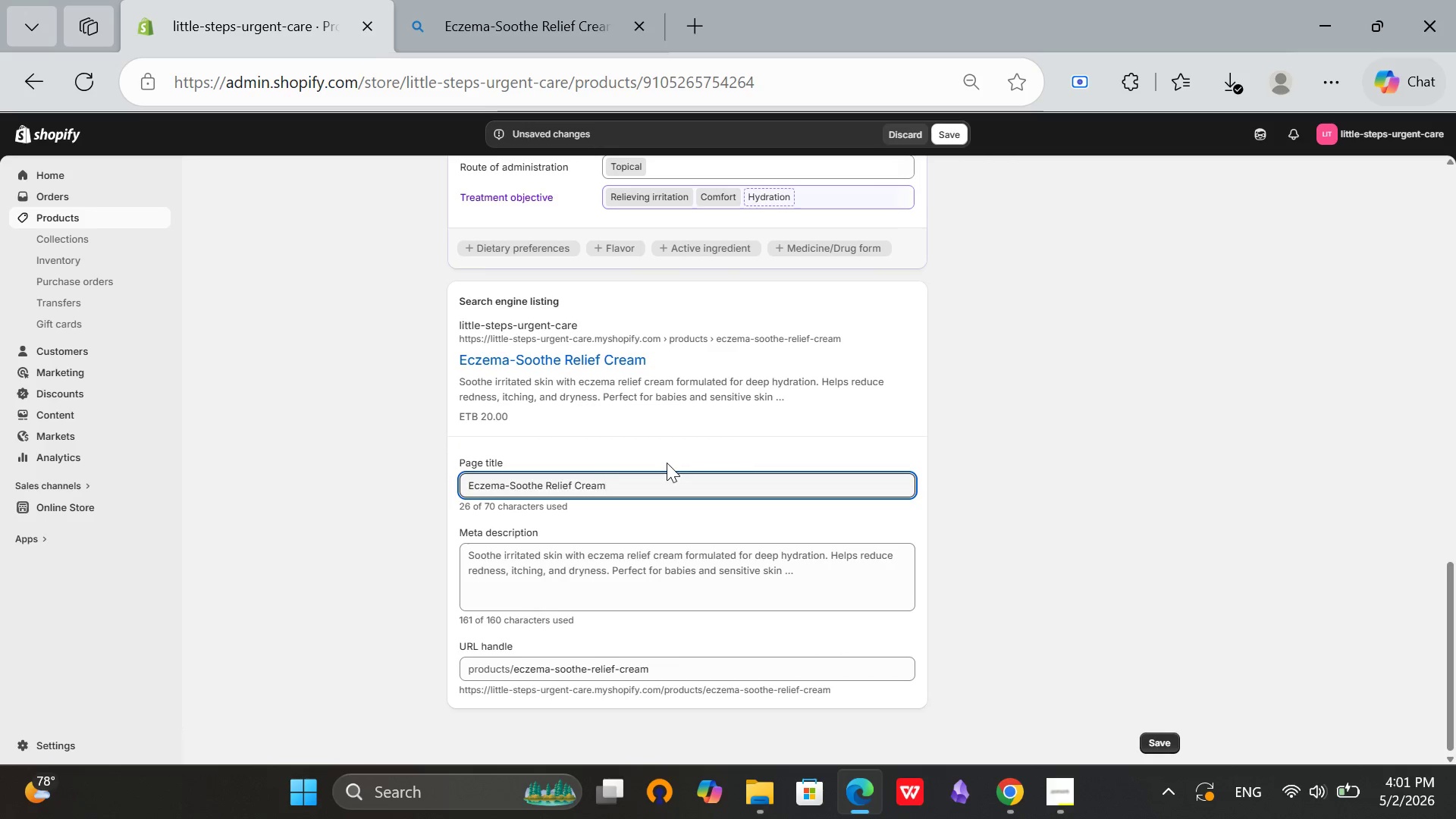 
type( - Soothing Mois)
 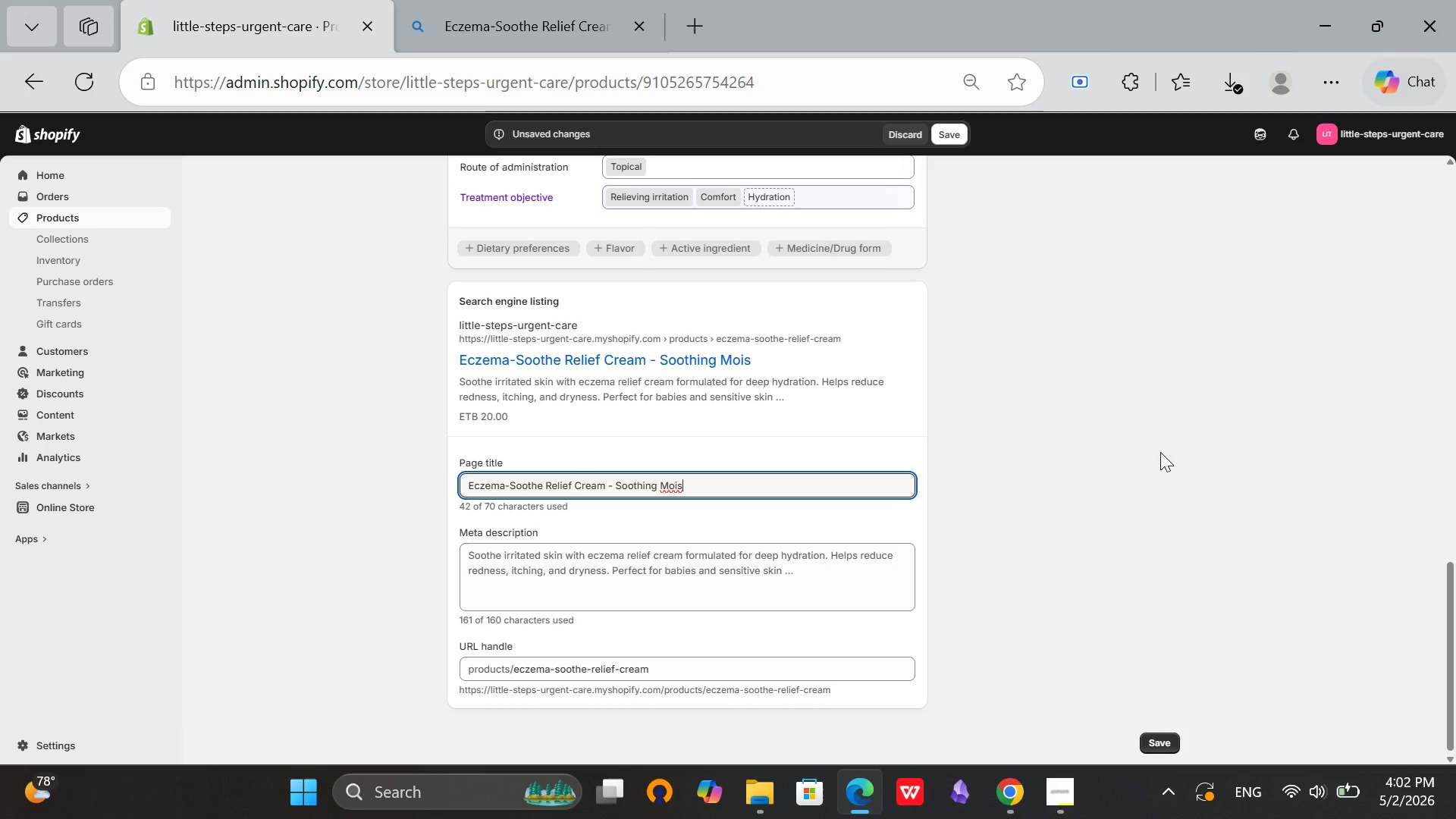 
type(turizer for Dry & Sensitive )
 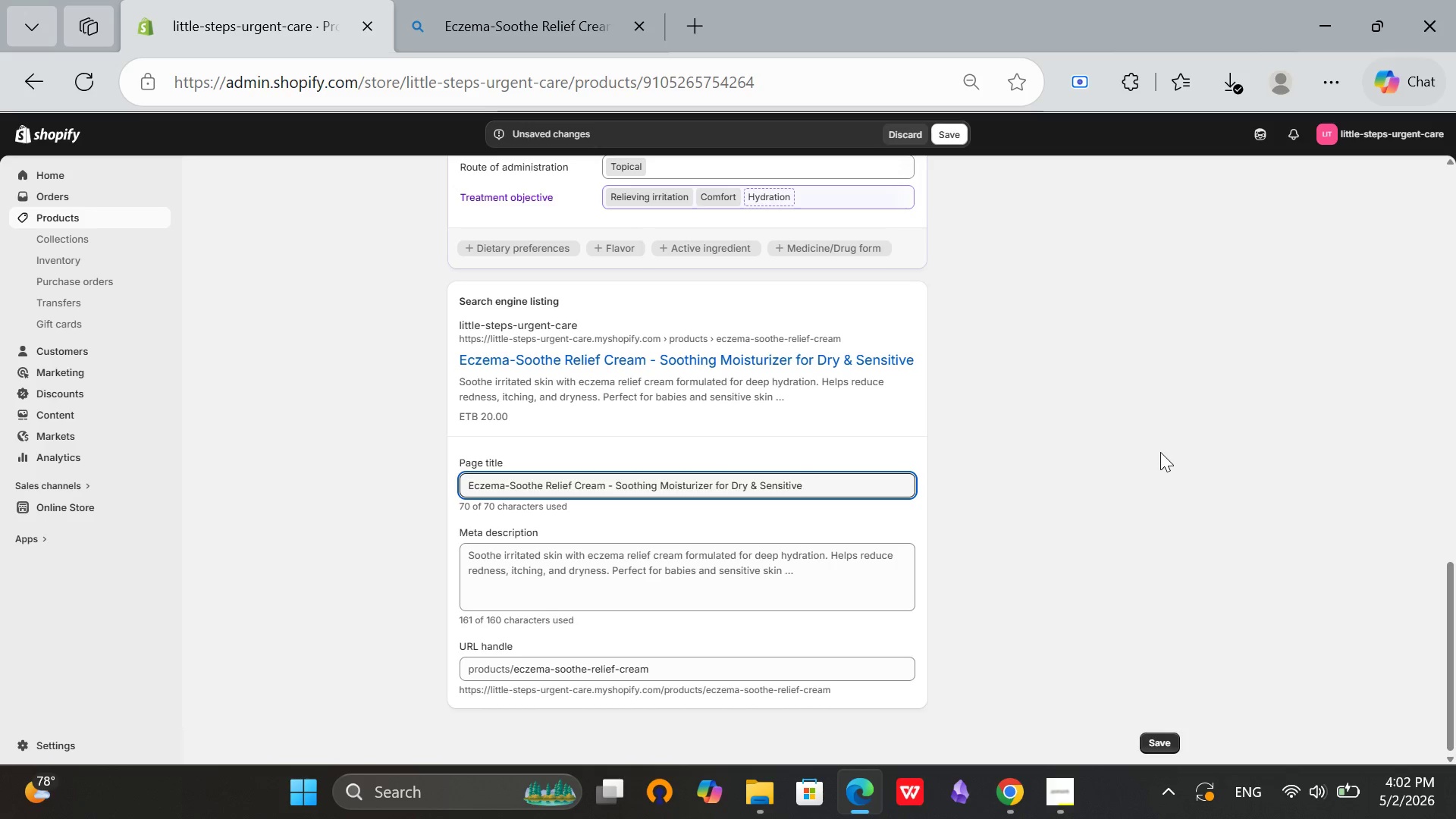 
hold_key(key=Backspace, duration=0.8)
 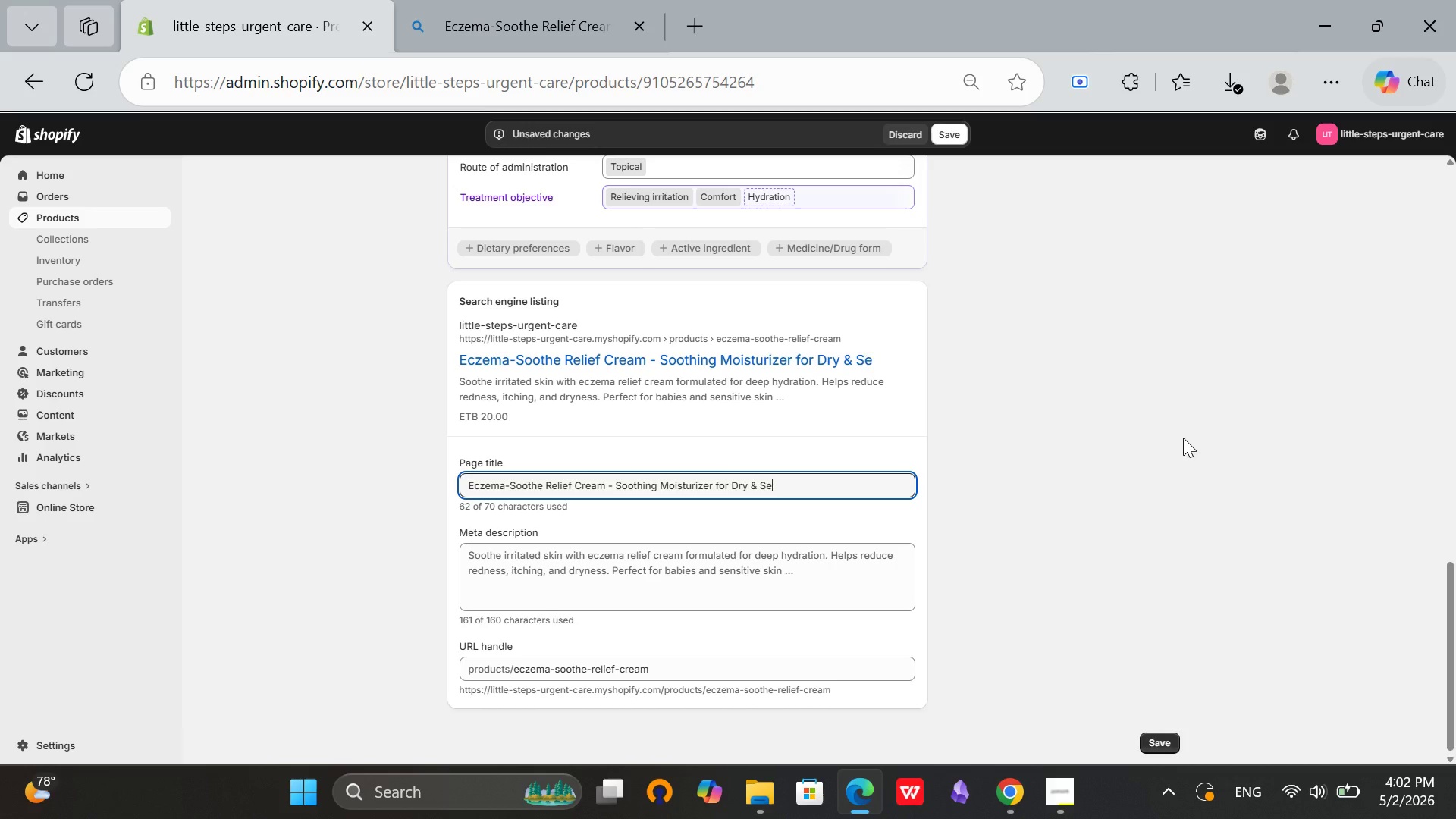 
key(Backspace)
key(Backspace)
key(Backspace)
key(Backspace)
type(SK)
key(Backspace)
type(kin)
 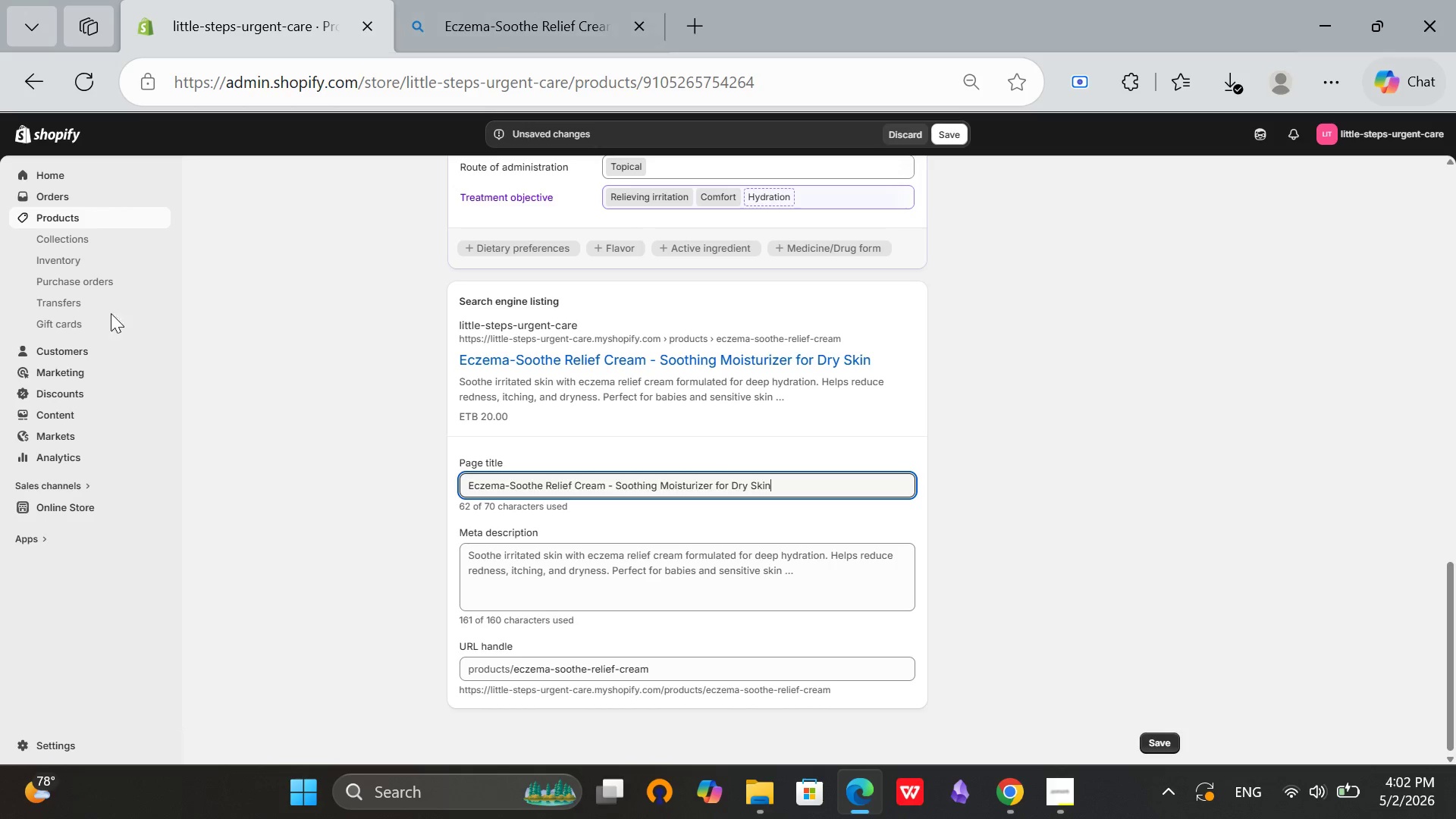 
left_click([661, 548])
 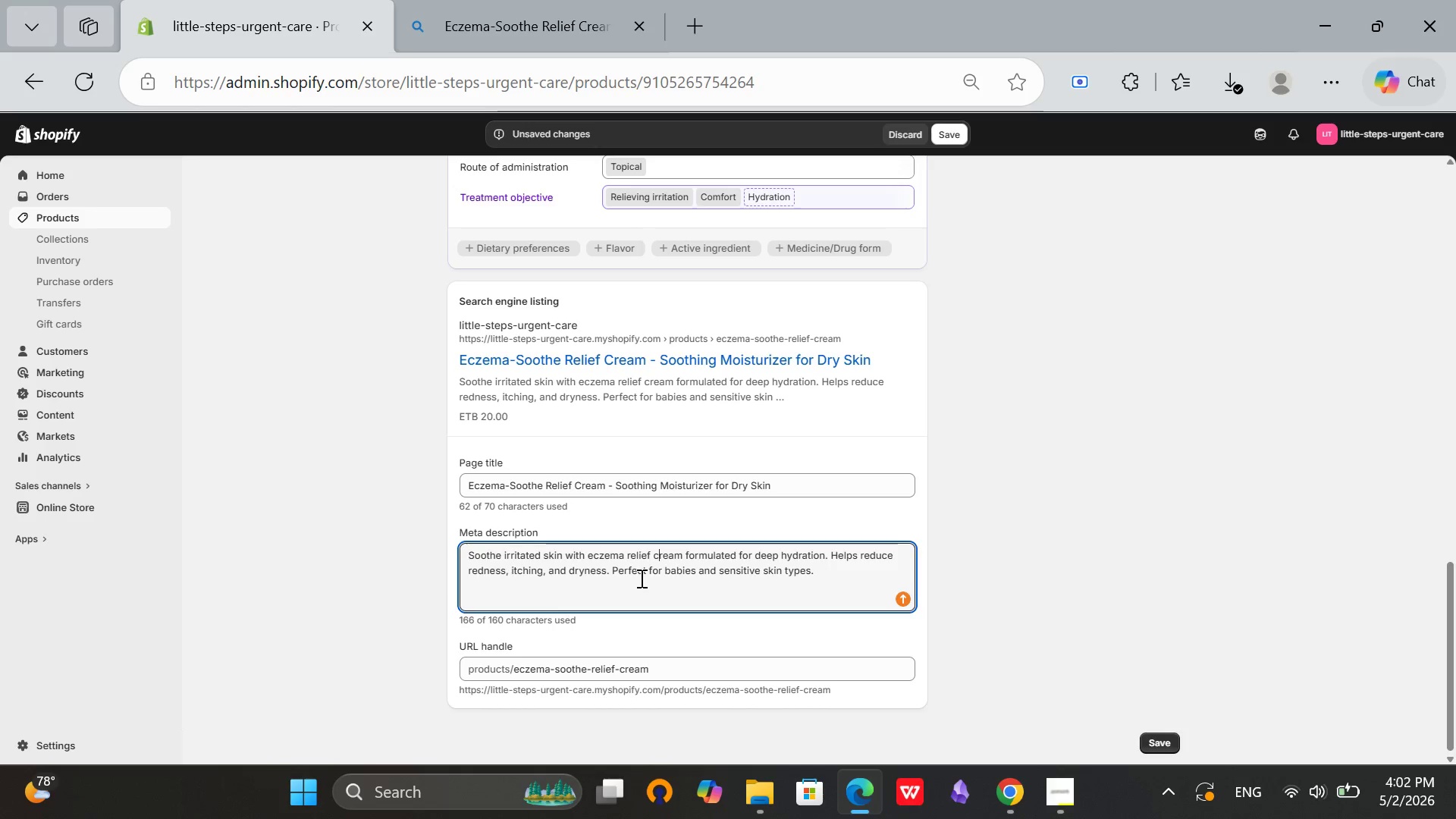 
left_click([640, 578])
 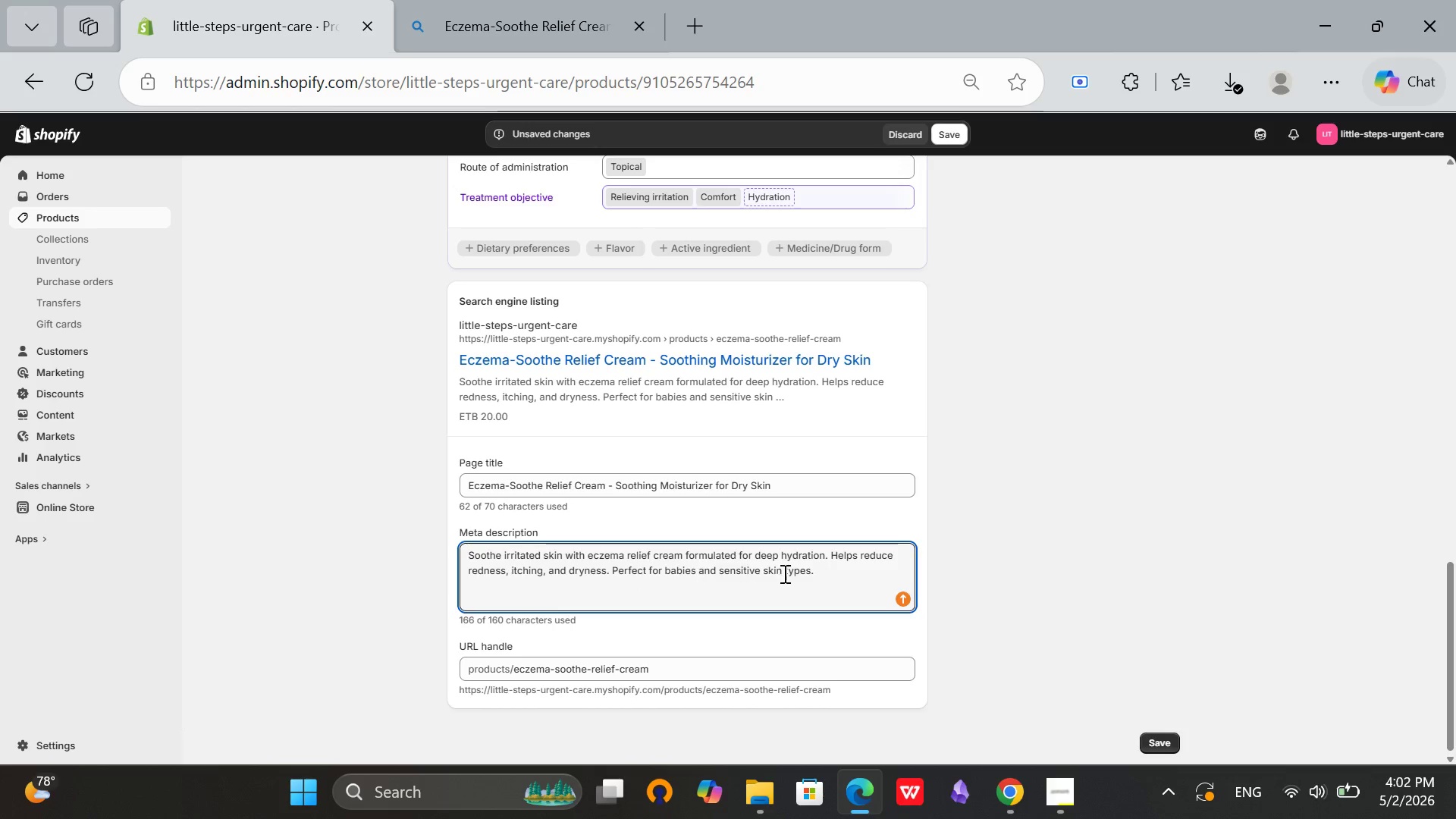 
left_click([786, 573])
 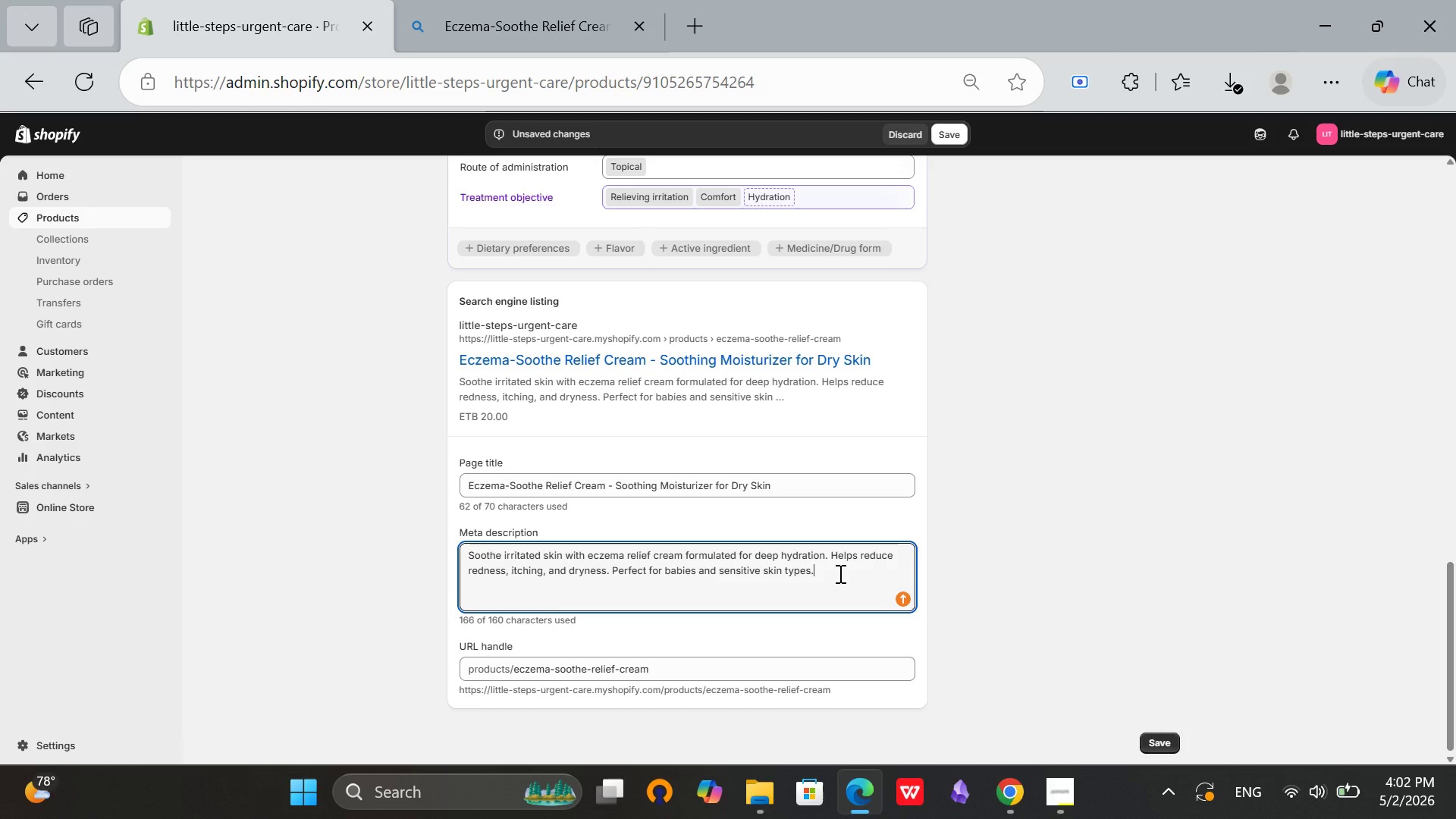 
key(Control+Q)
 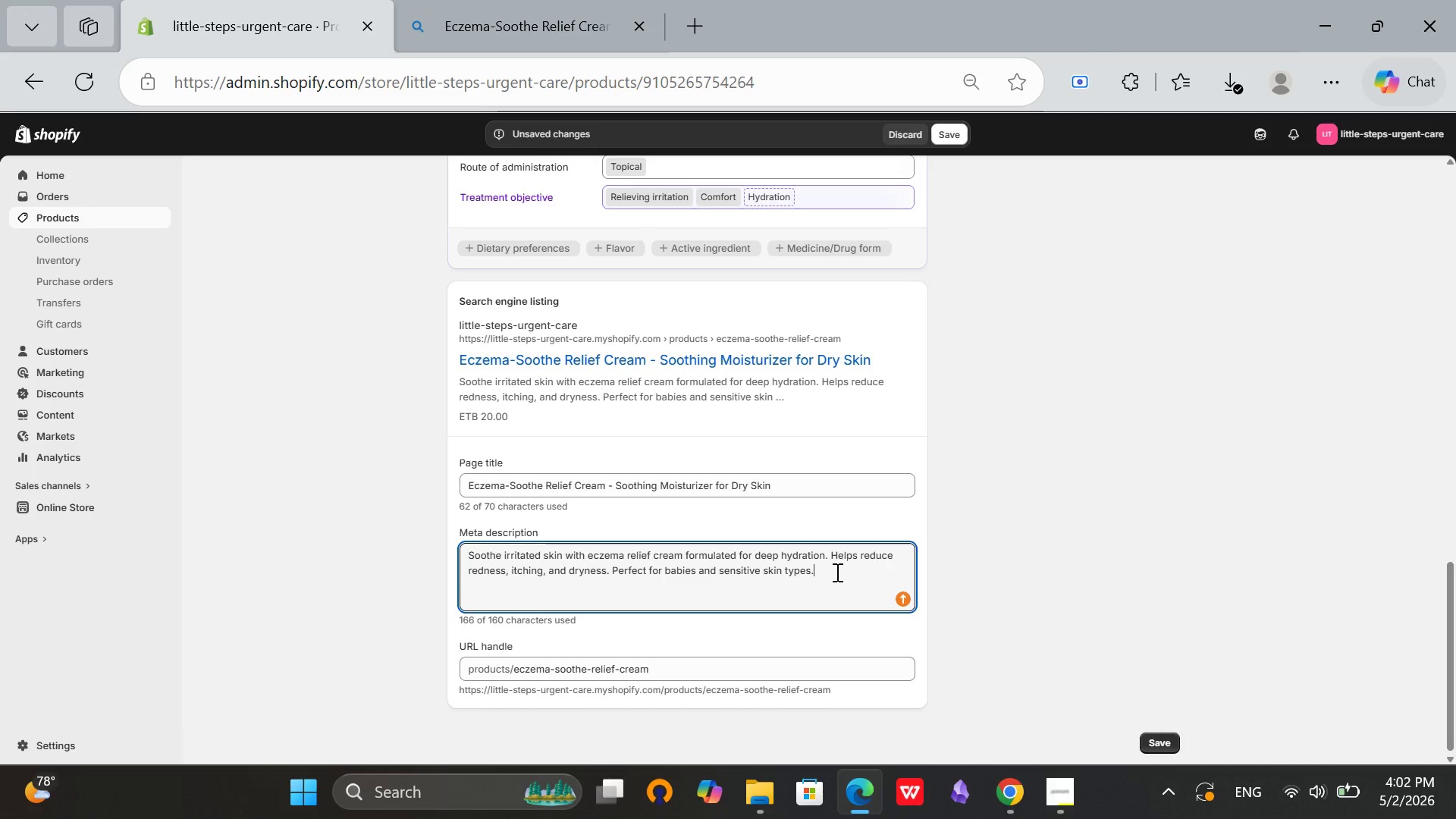 
left_click([836, 572])
 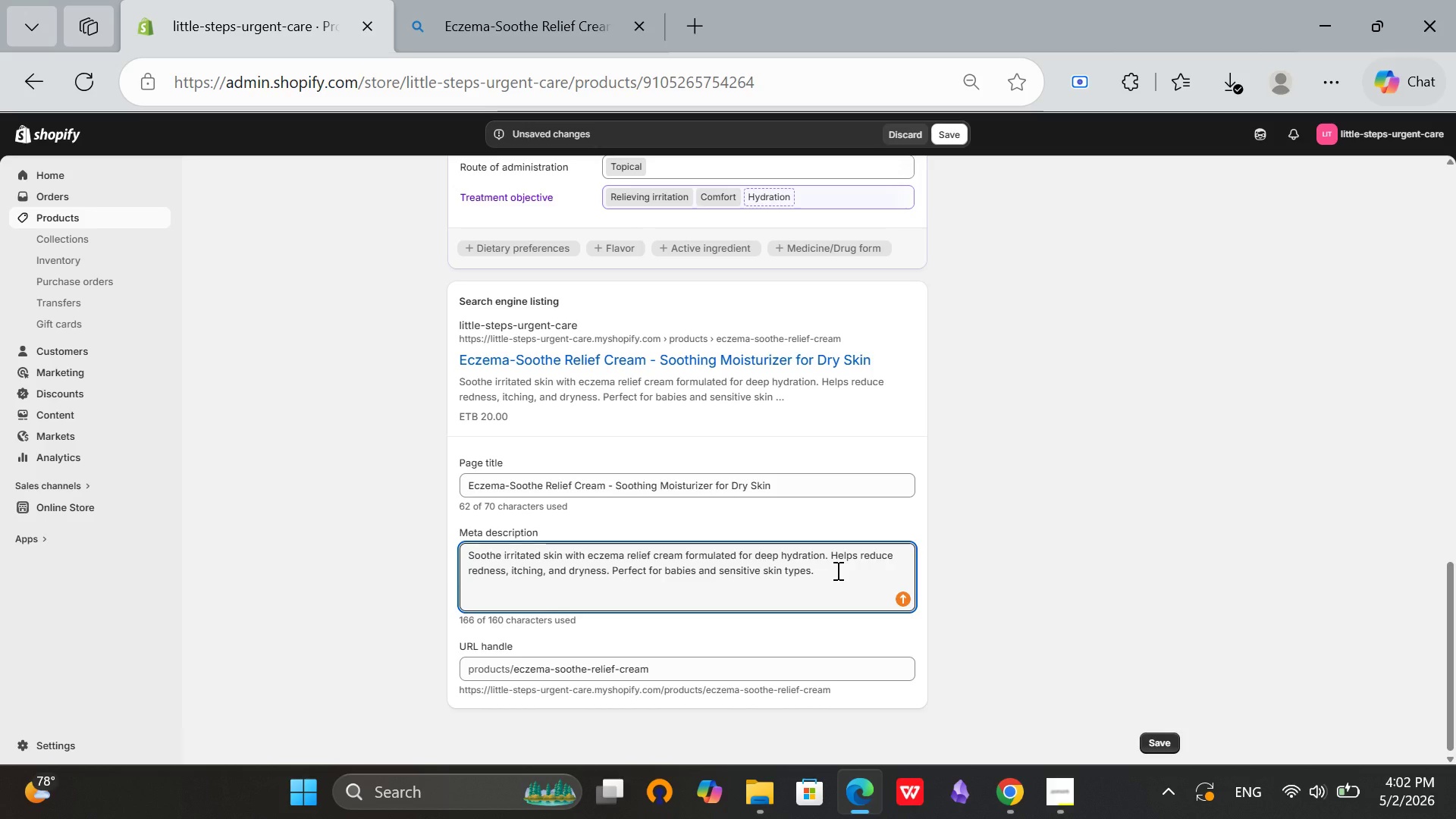 
key(Control+ControlLeft)
 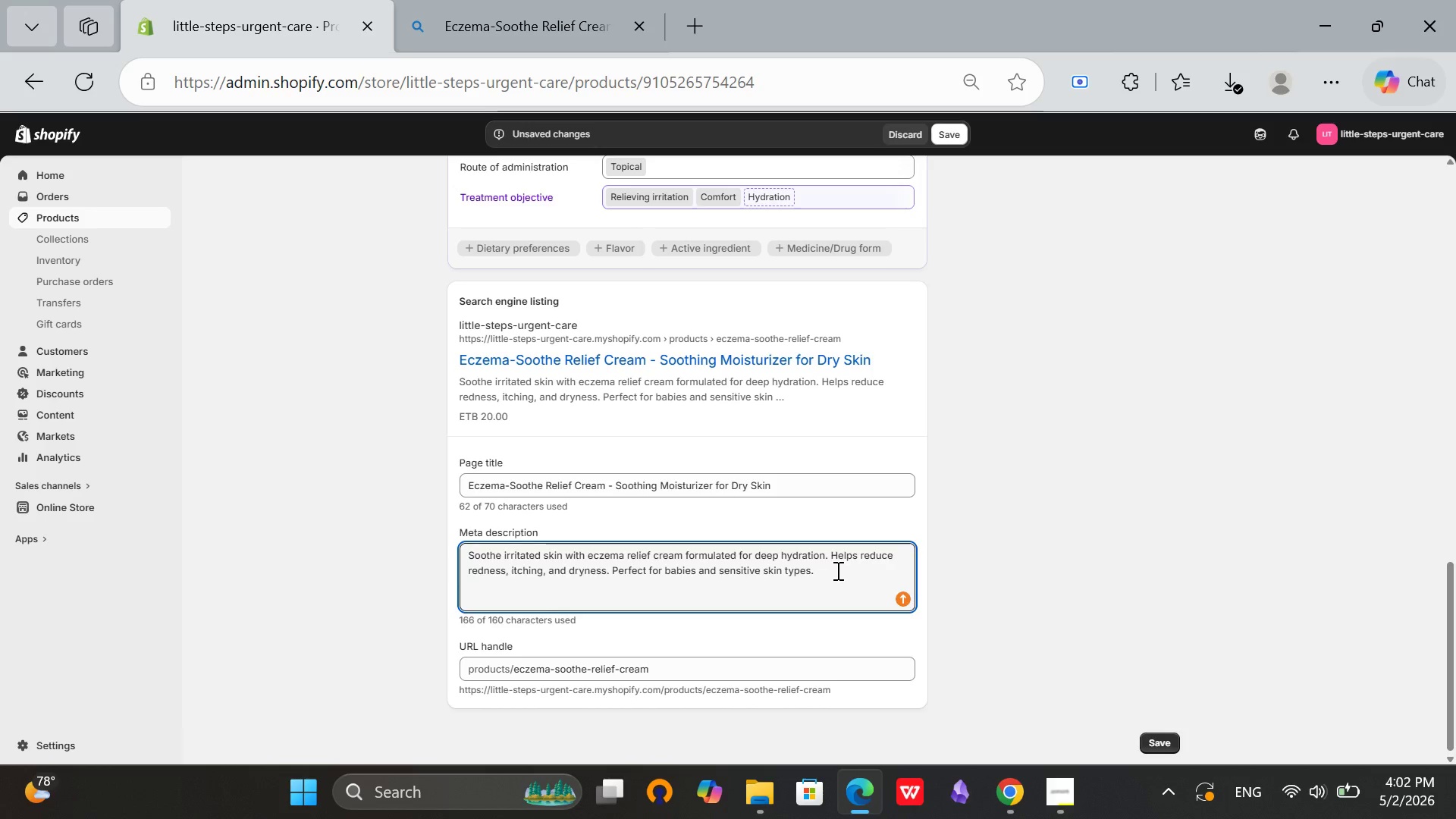 
key(Control+A)
 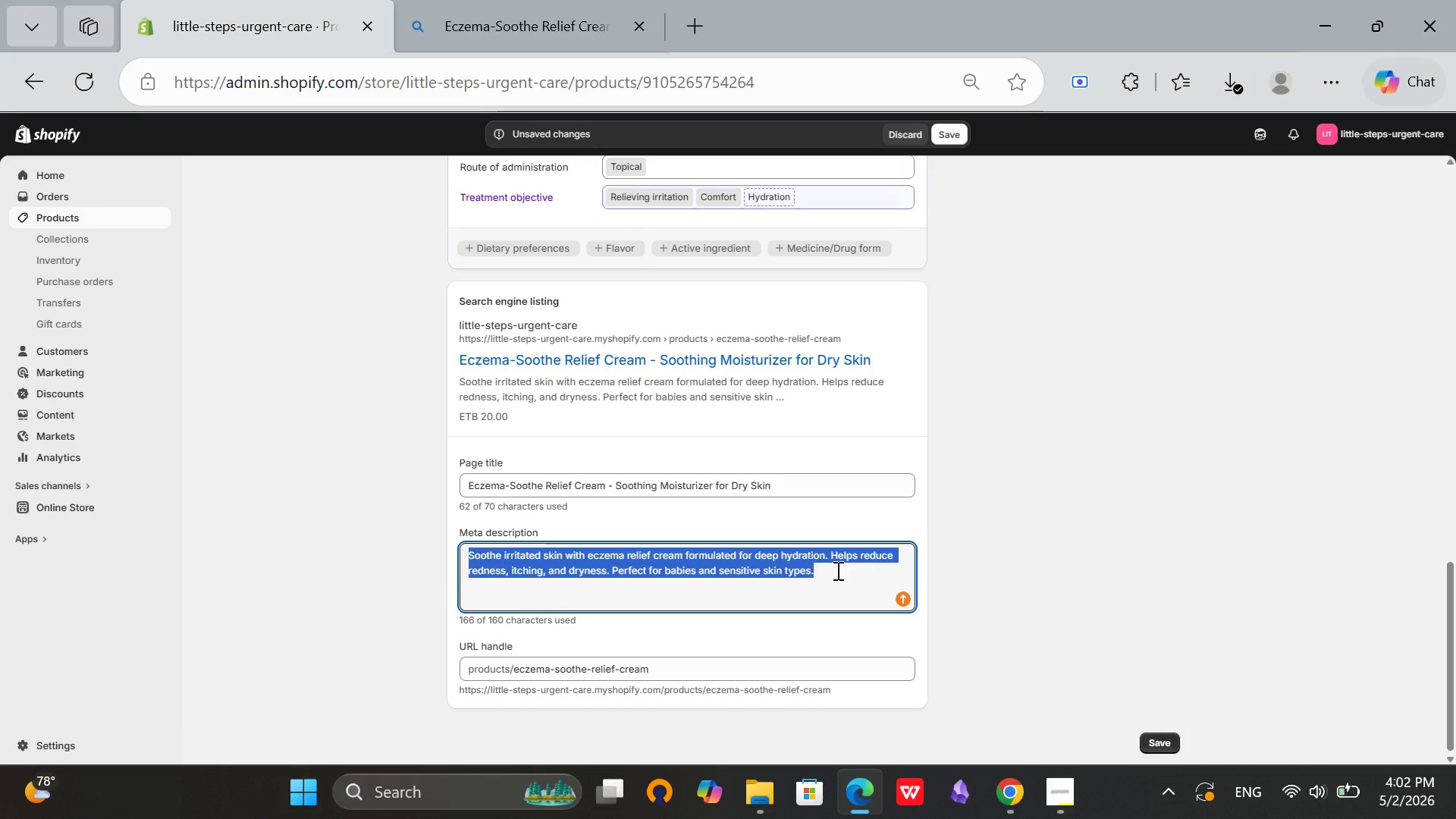 
key(Backspace)
type(Calm eczema and dry sking wih a)
key(Backspace)
key(Backspace)
key(Backspace)
type(the)
key(Backspace)
type( a f)
key(Backspace)
type(gne)
key(Backspace)
key(Backspace)
type(entle )
key(Backspace)
type(, hydrating relief cream. Safe for babies, kids, and senst)
key(Backspace)
type(itive)
 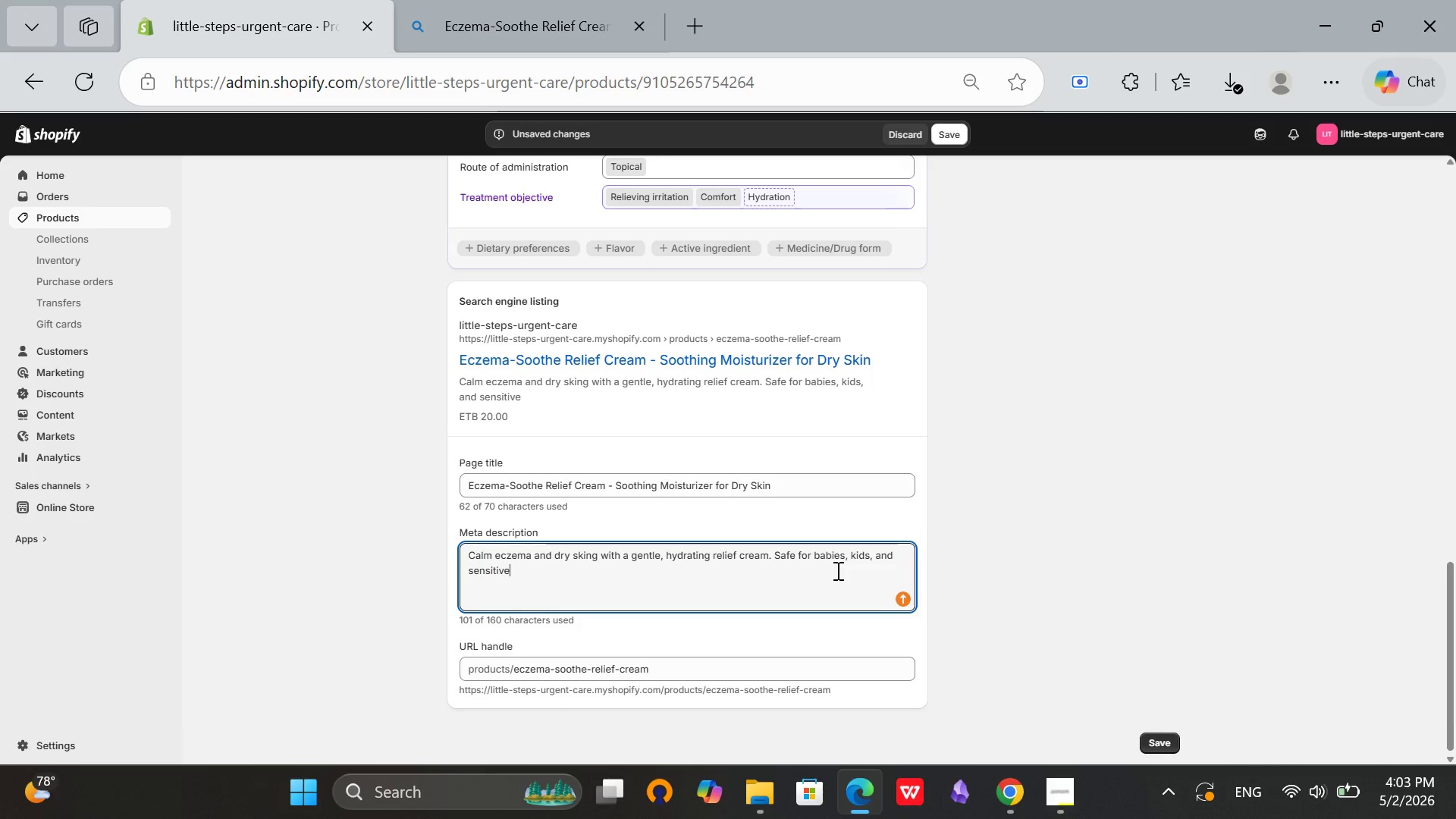 
type( skin.)
 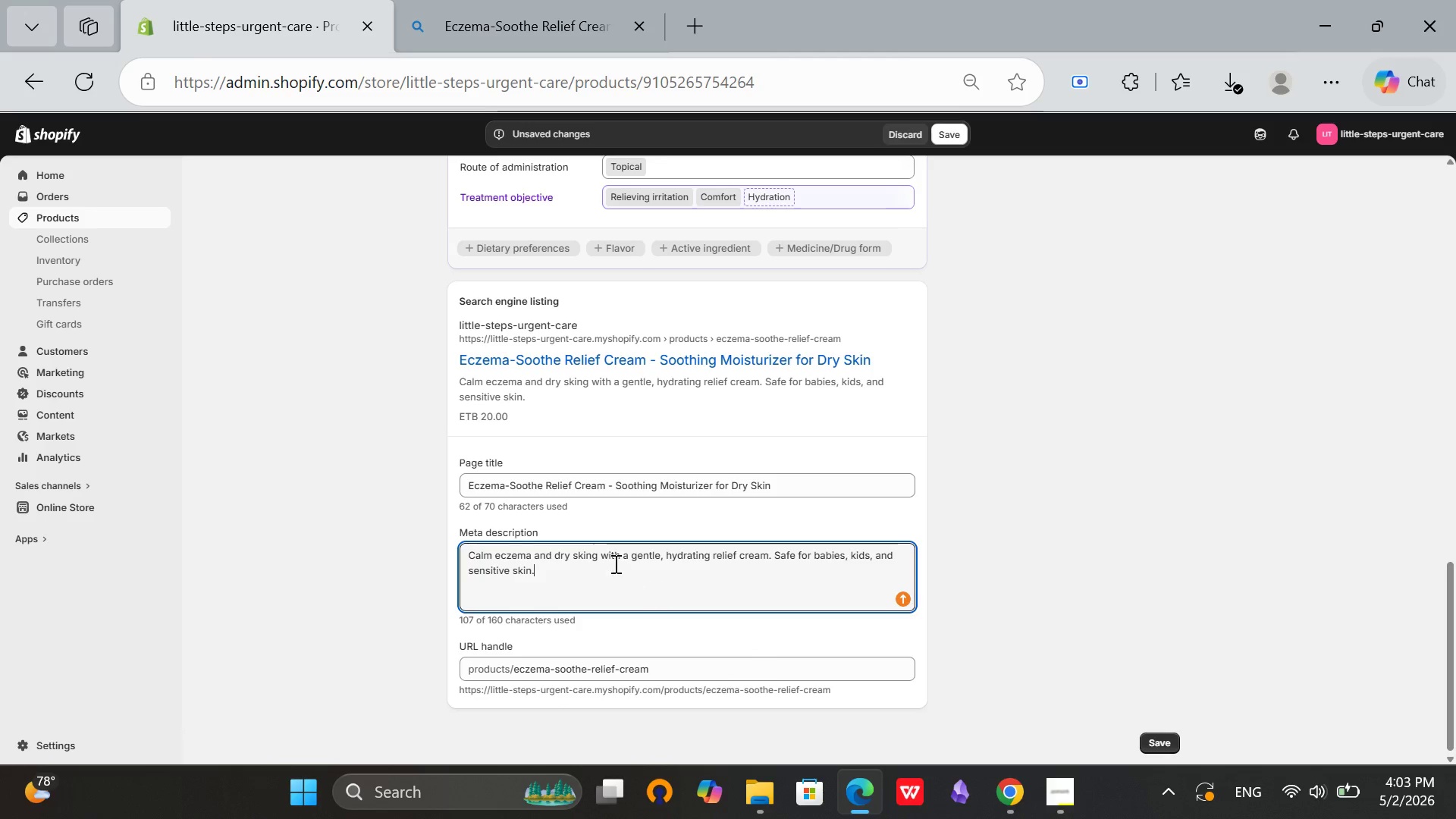 
scroll: coordinate [742, 567], scroll_direction: up, amount: 14.0
 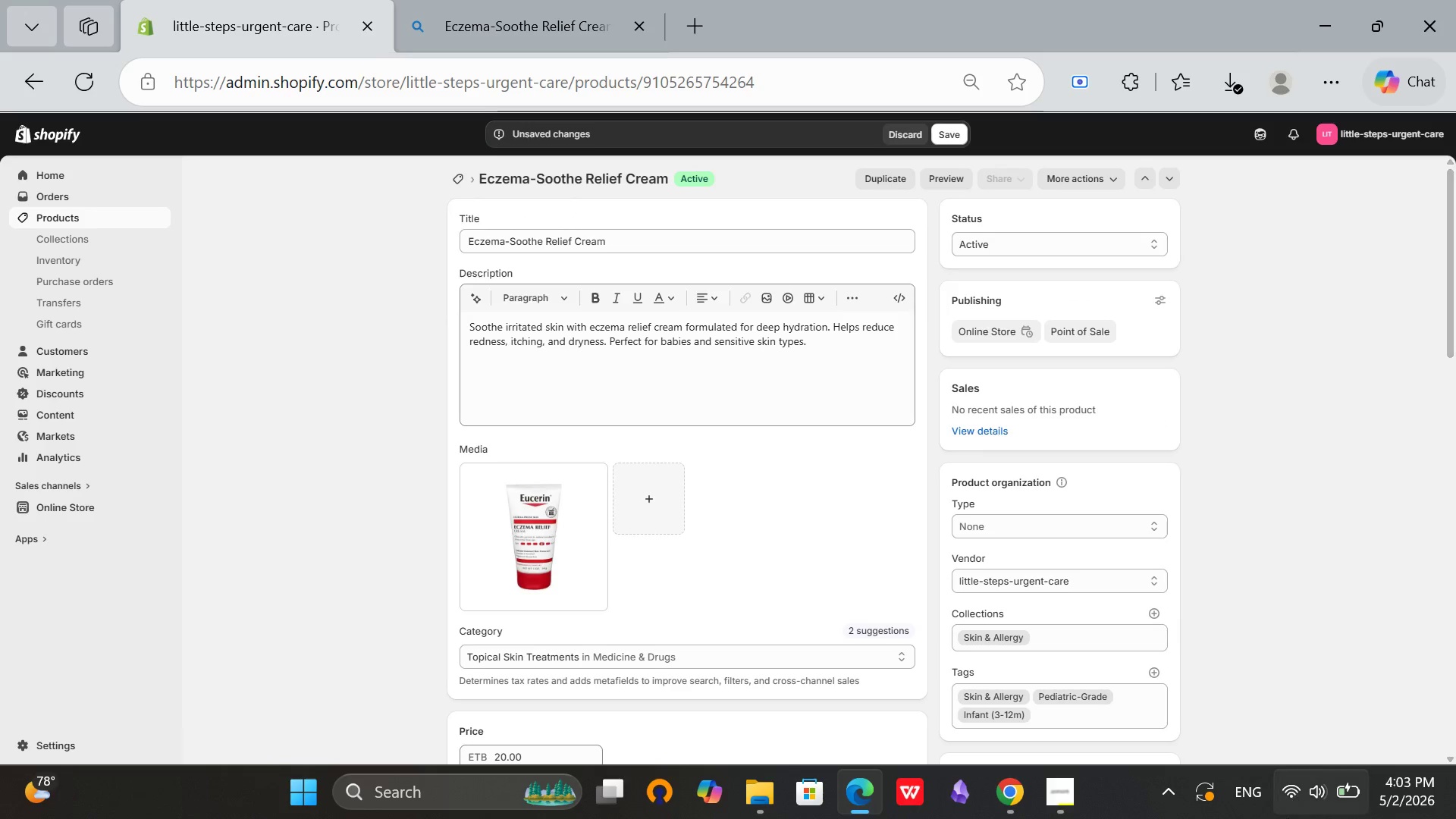 
left_click([546, 527])
 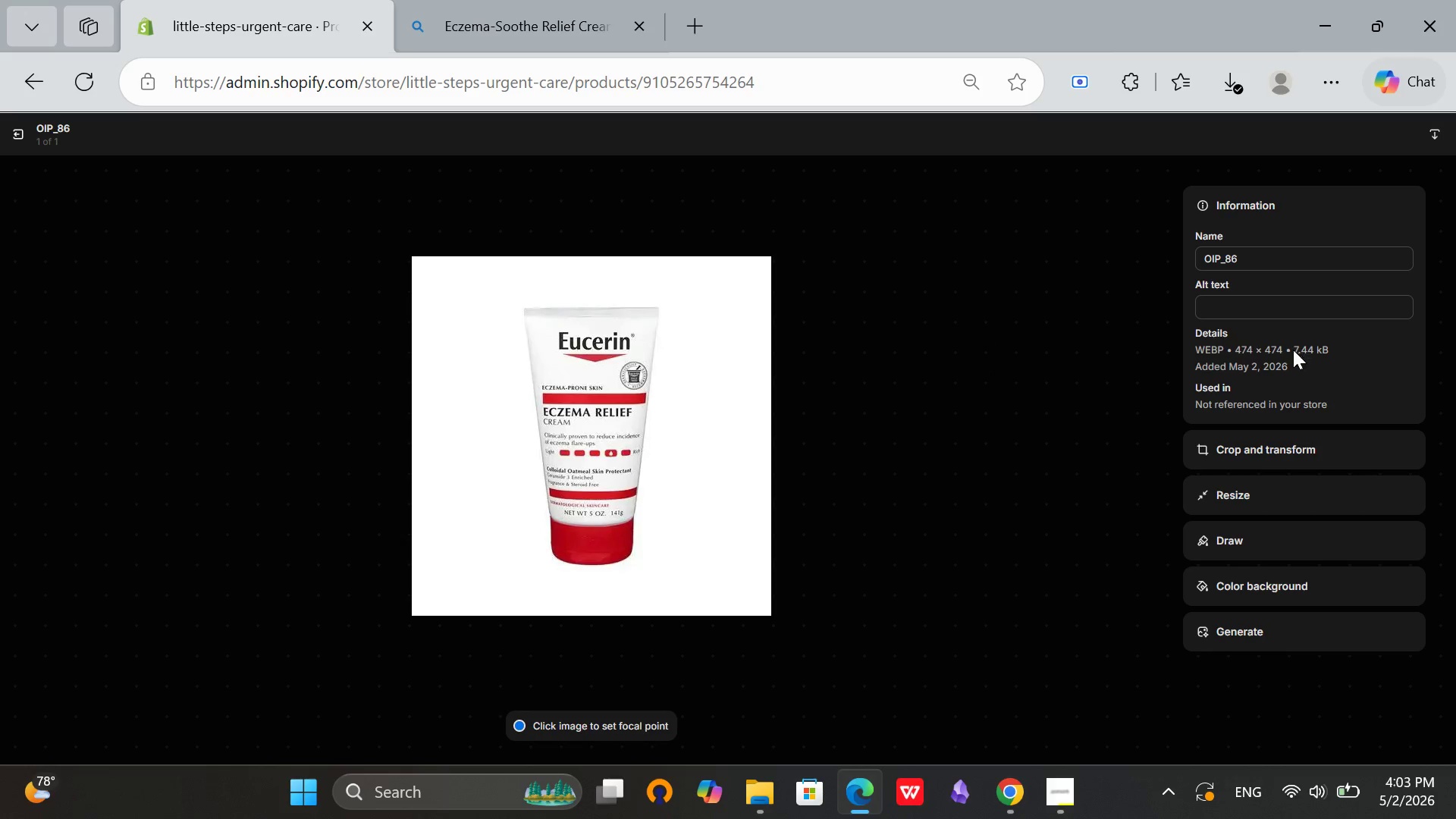 
scroll: coordinate [541, 606], scroll_direction: none, amount: 0.0
 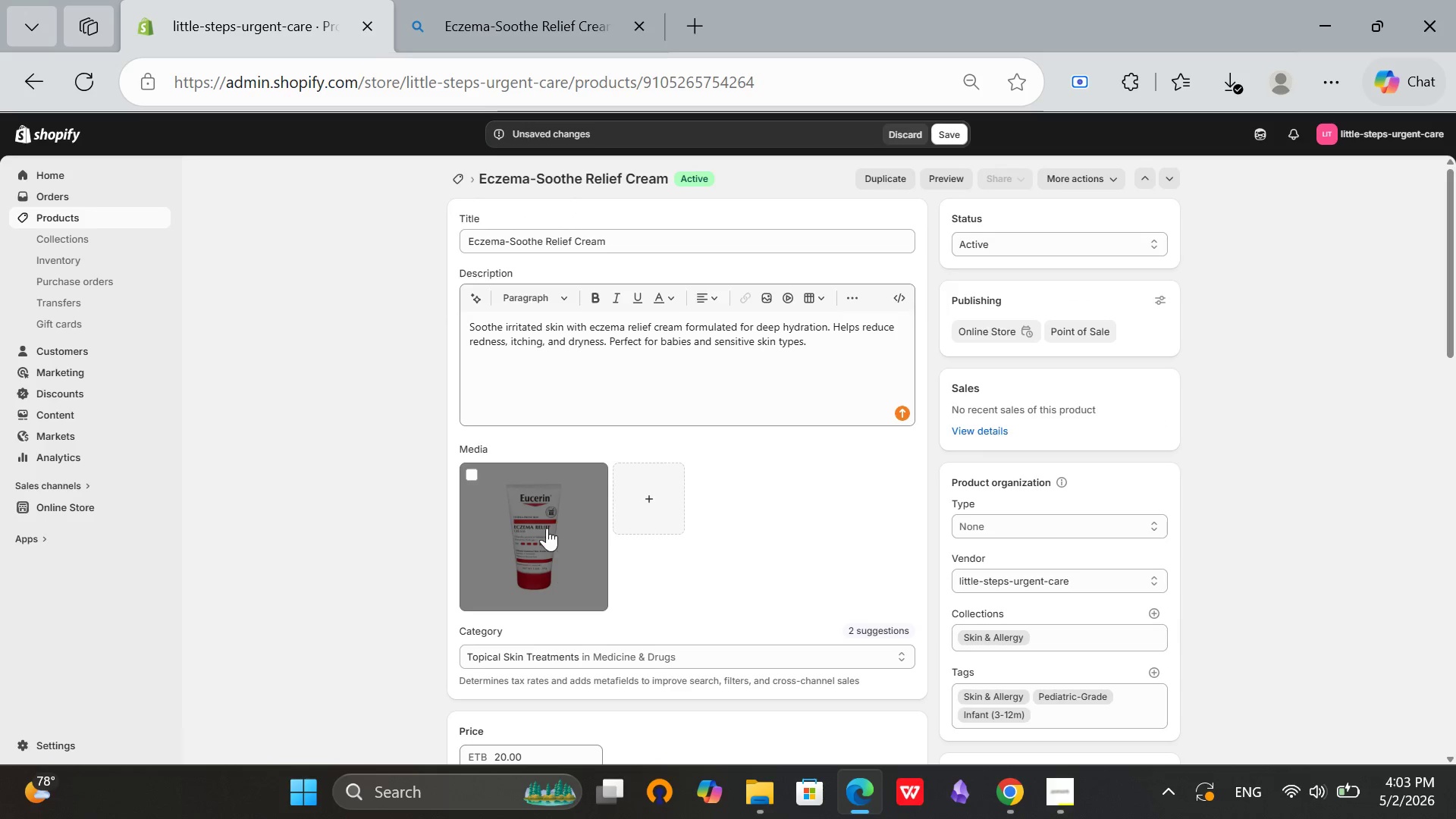 
left_click([1012, 487])
 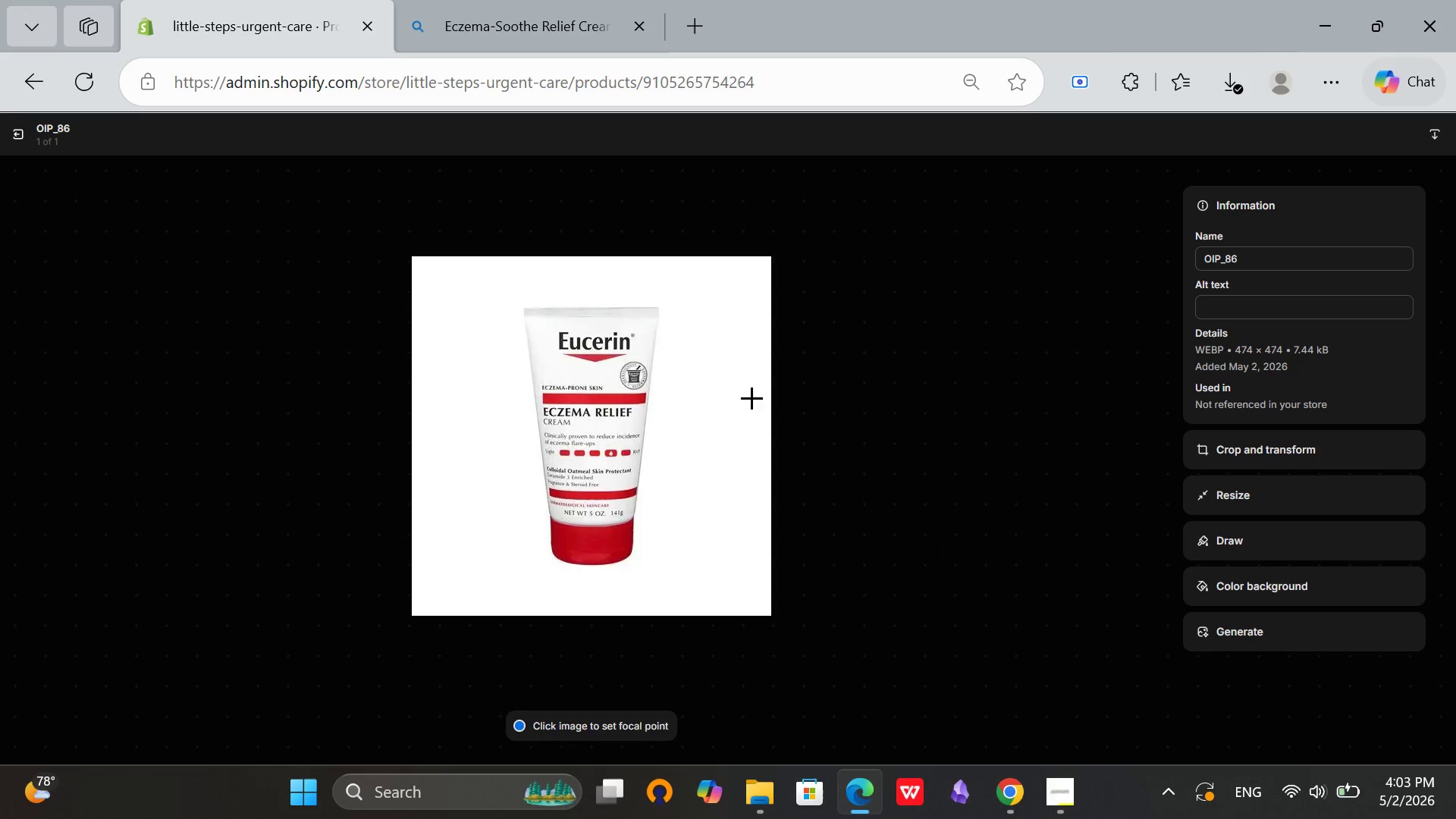 
left_click([20, 131])
 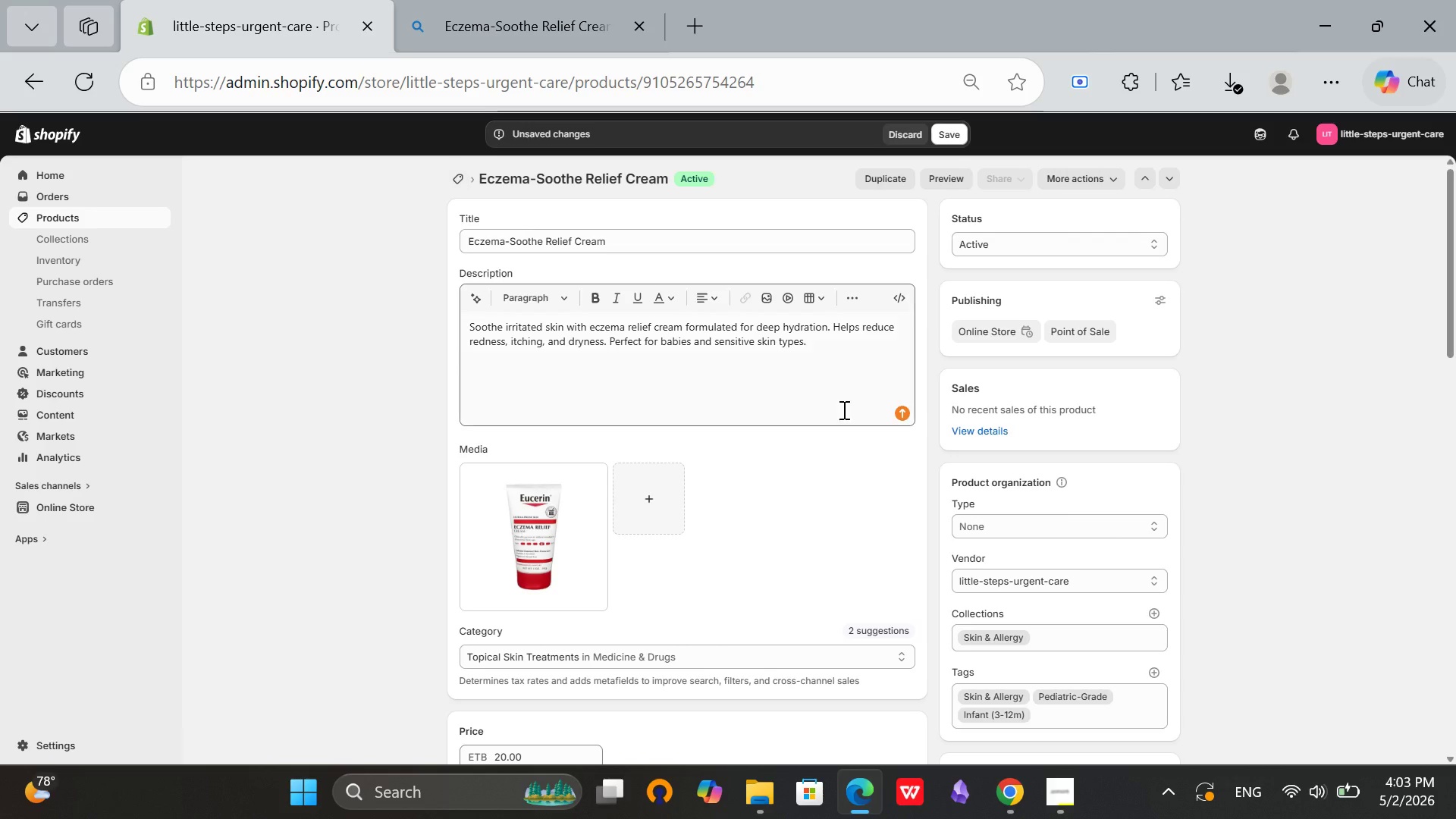 
scroll: coordinate [671, 416], scroll_direction: up, amount: 6.0
 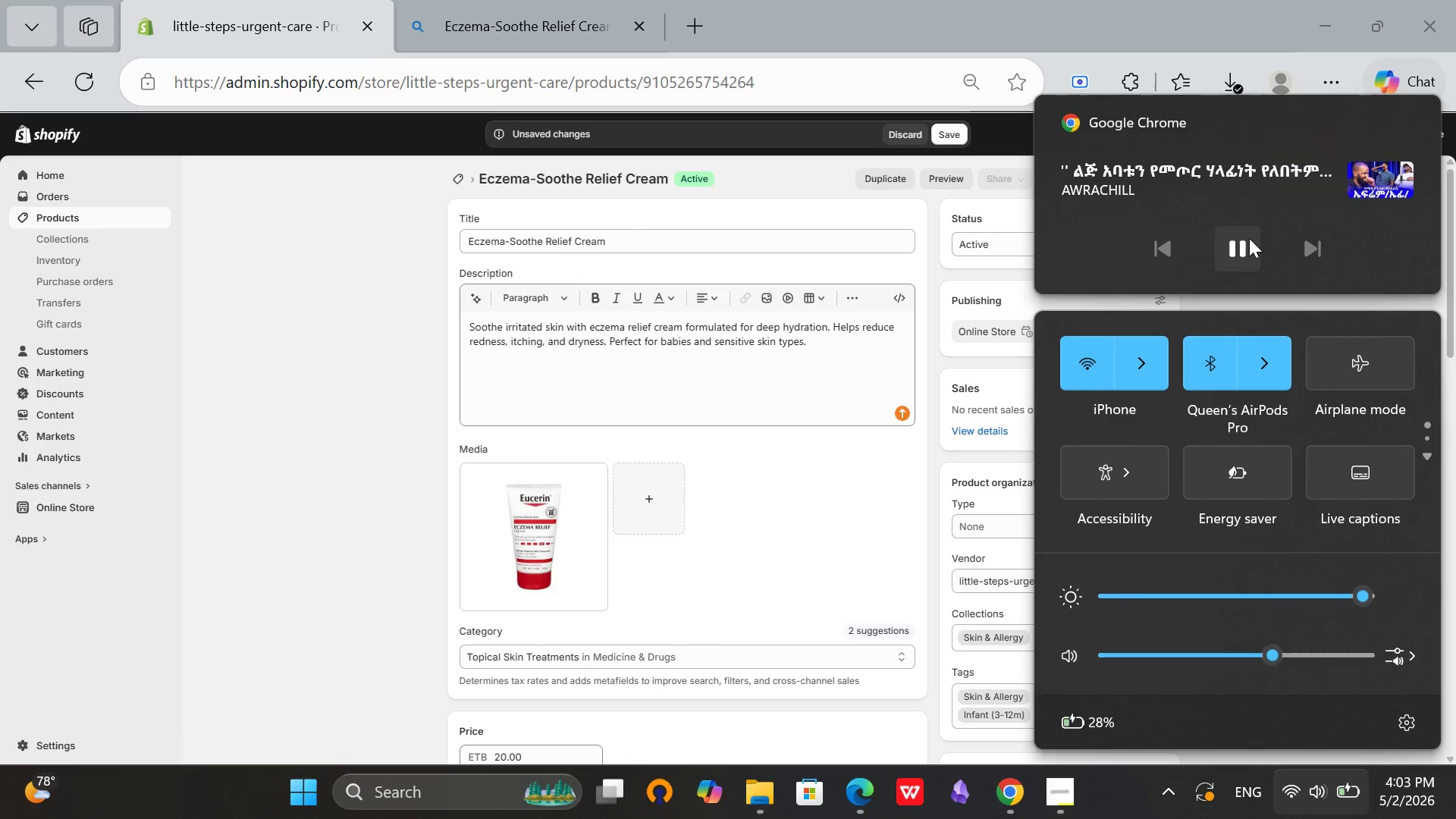 
key(VolumeUp)
 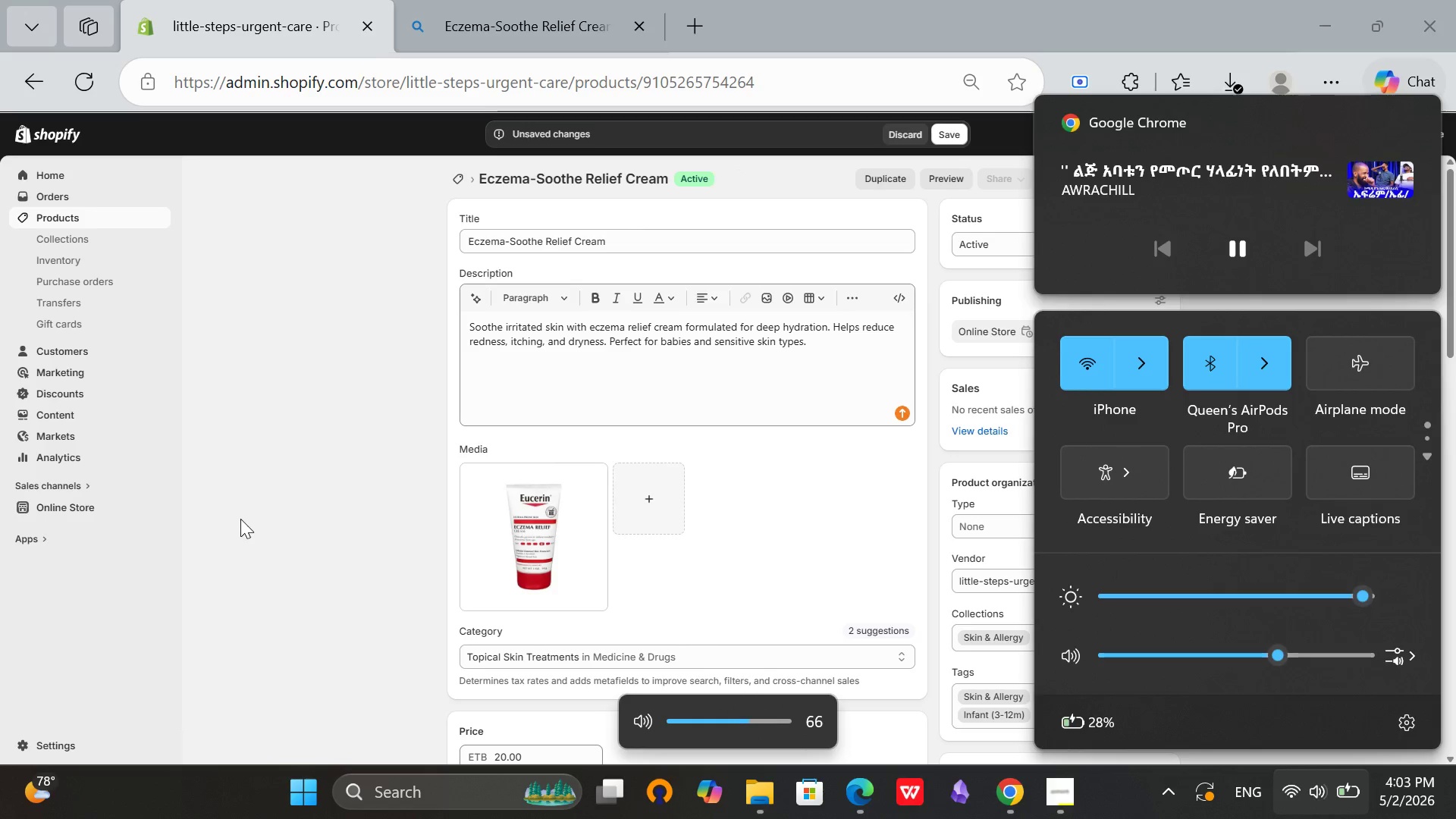 
left_click([240, 519])
 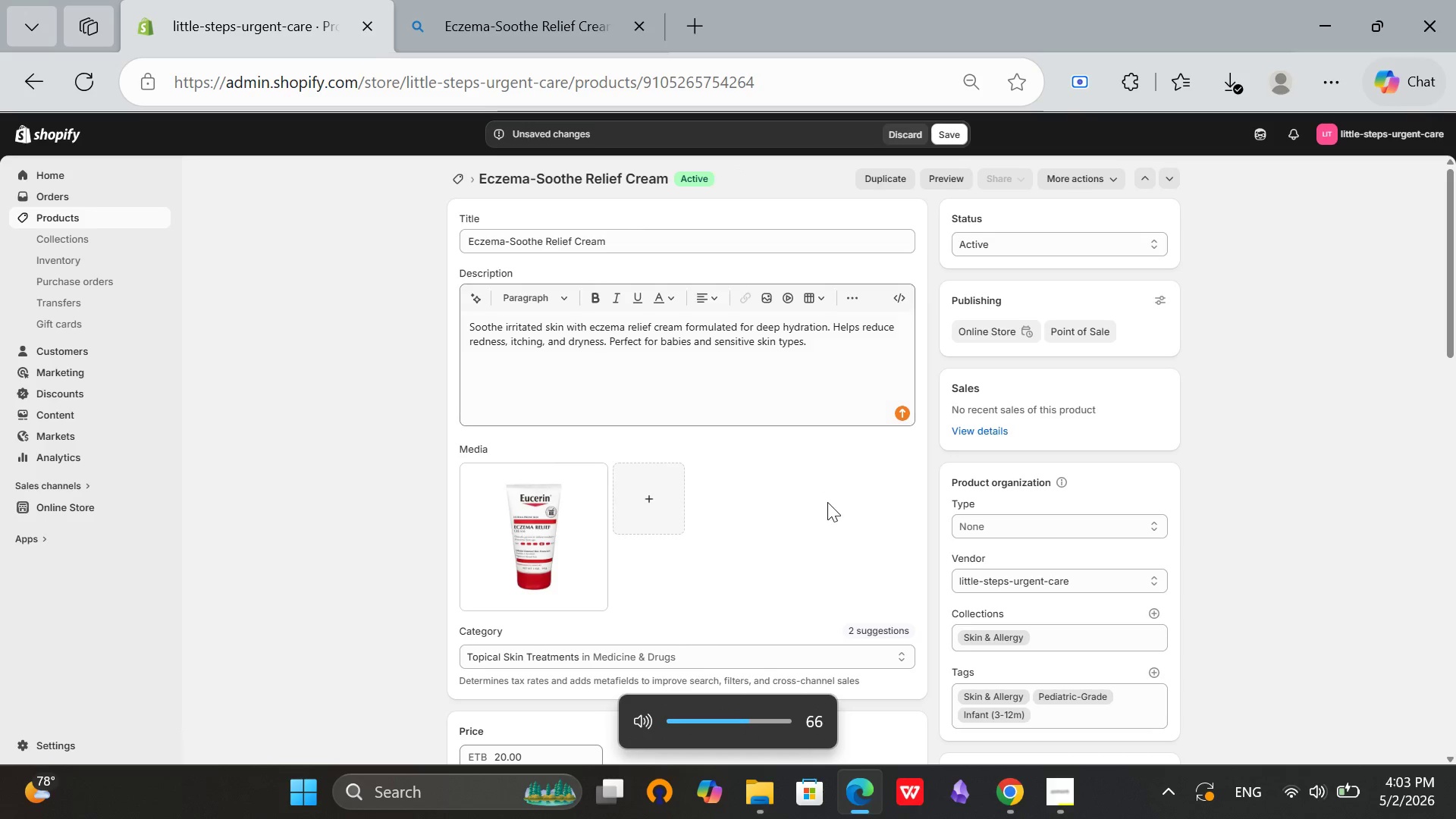 
scroll: coordinate [827, 502], scroll_direction: down, amount: 9.0
 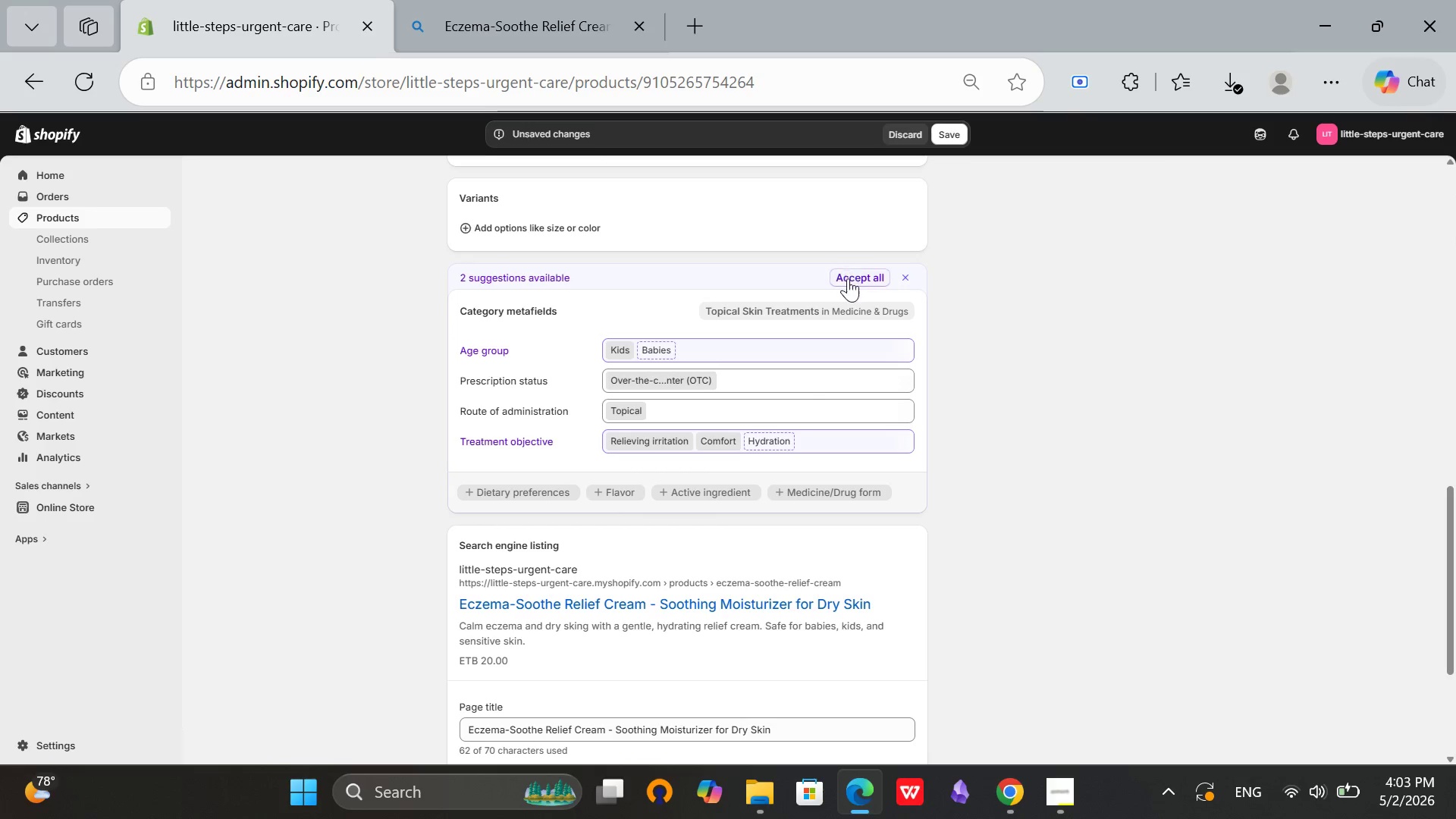 
left_click([848, 278])
 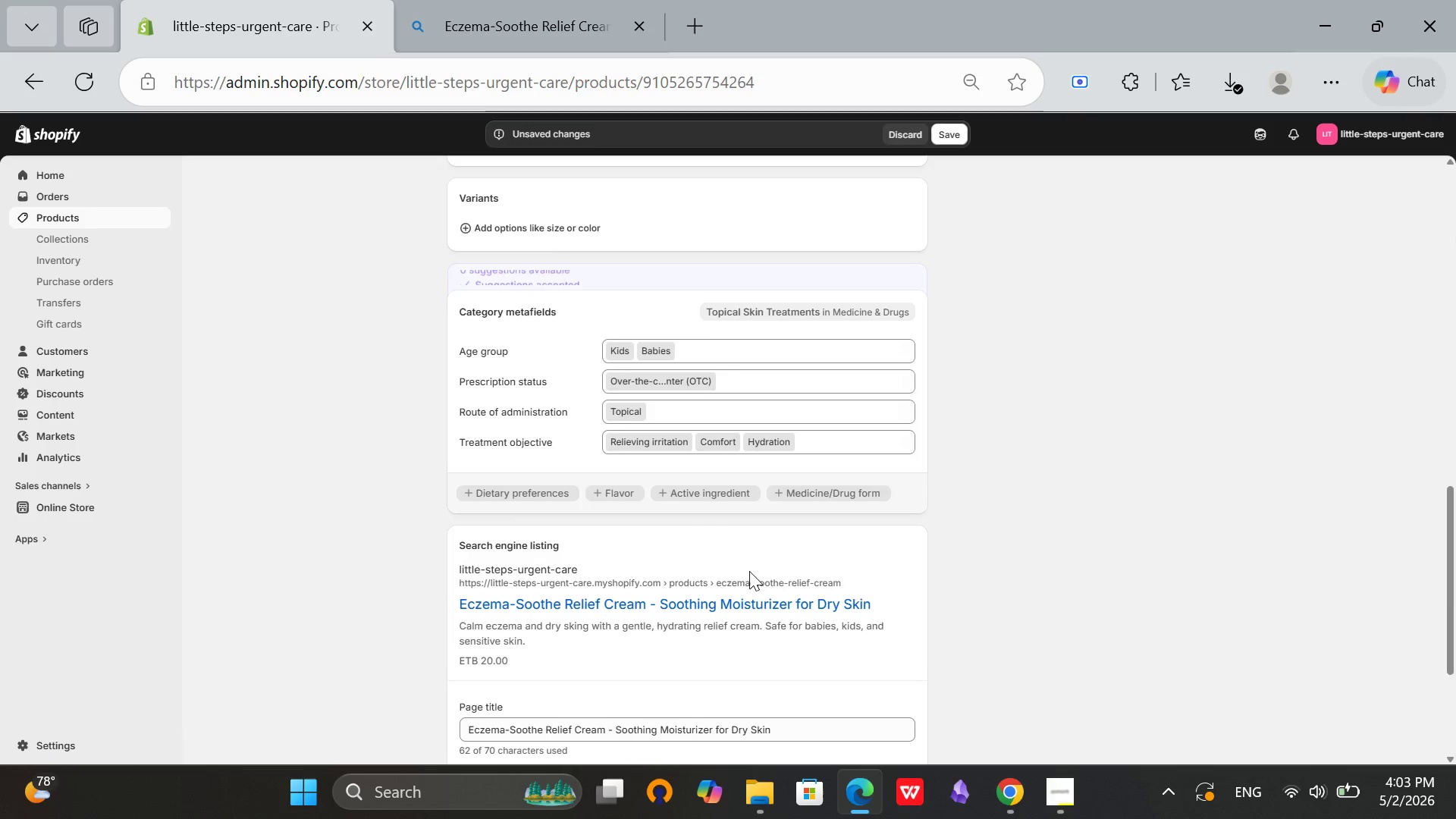 
scroll: coordinate [745, 592], scroll_direction: up, amount: 10.0
 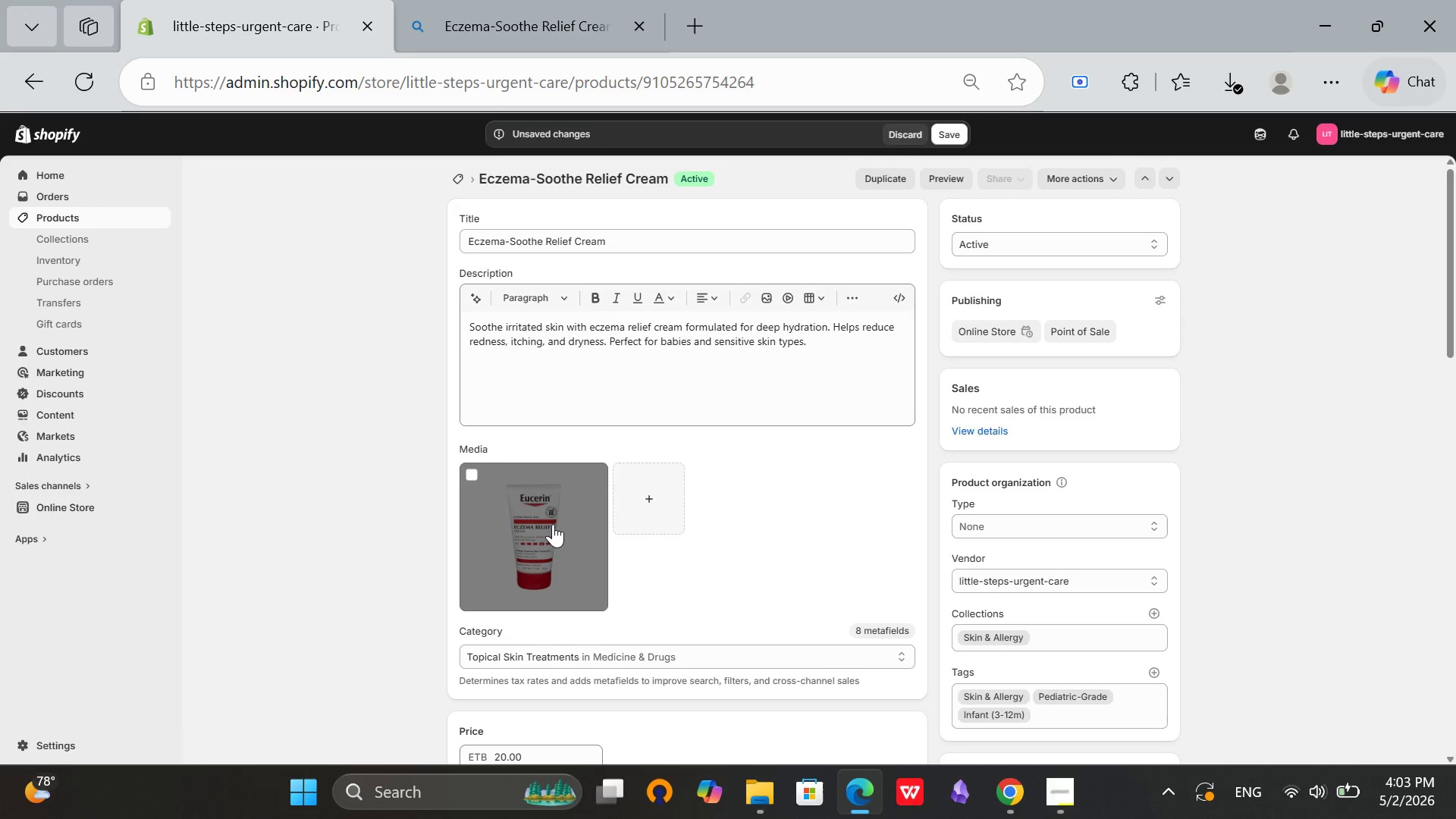 
left_click([555, 533])
 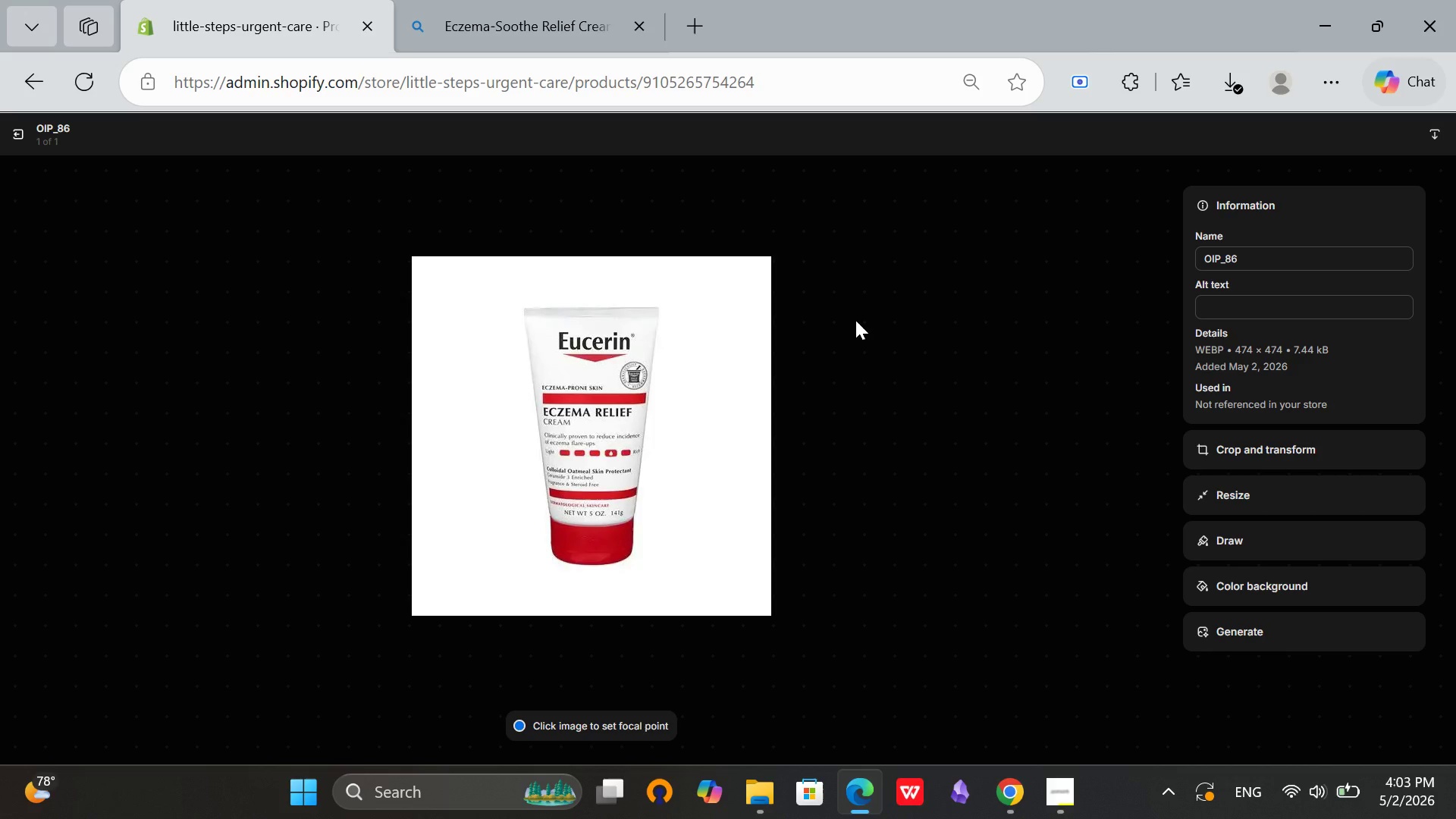 
scroll: coordinate [1020, 435], scroll_direction: up, amount: 5.0
 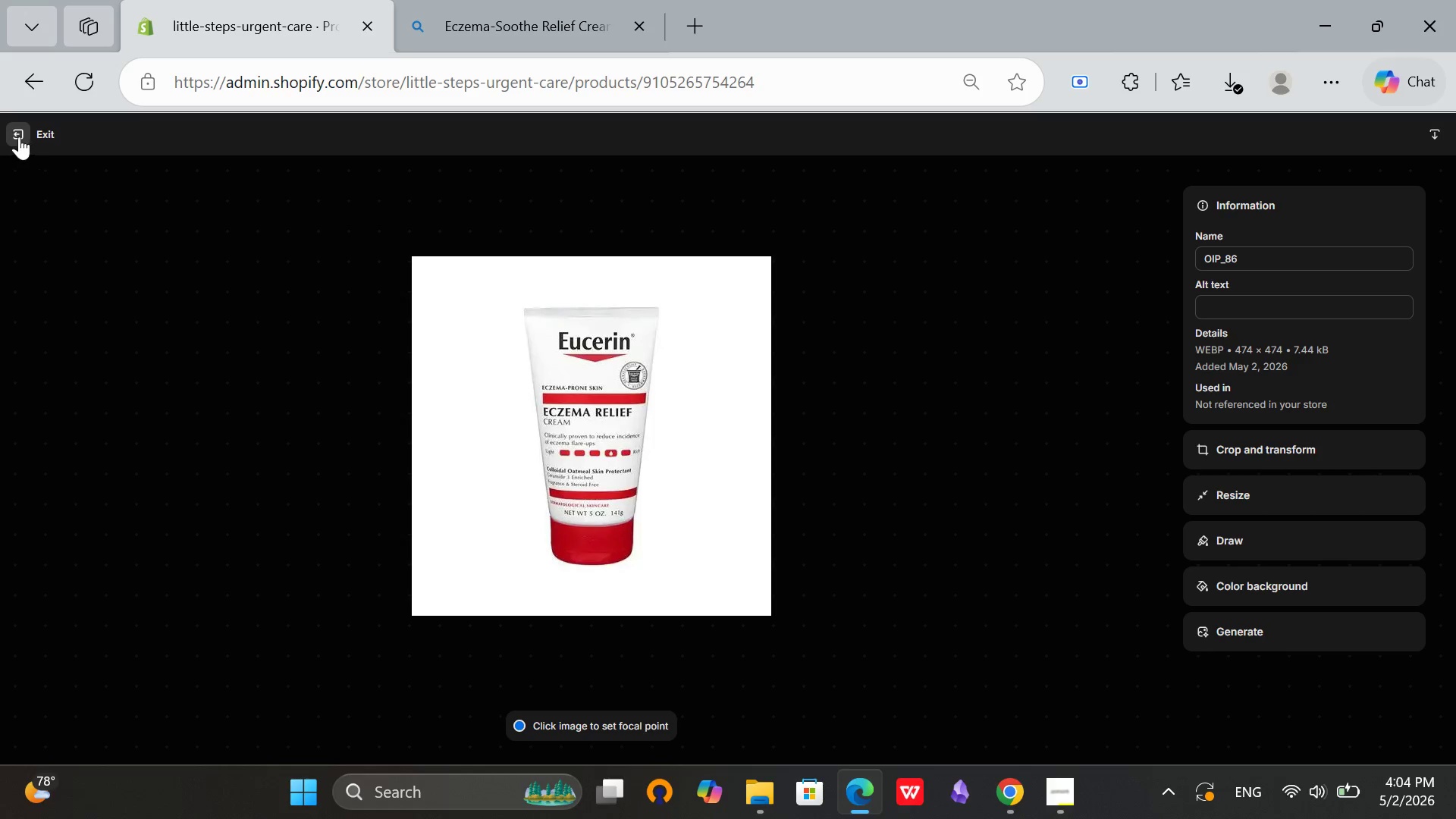 
left_click([17, 136])
 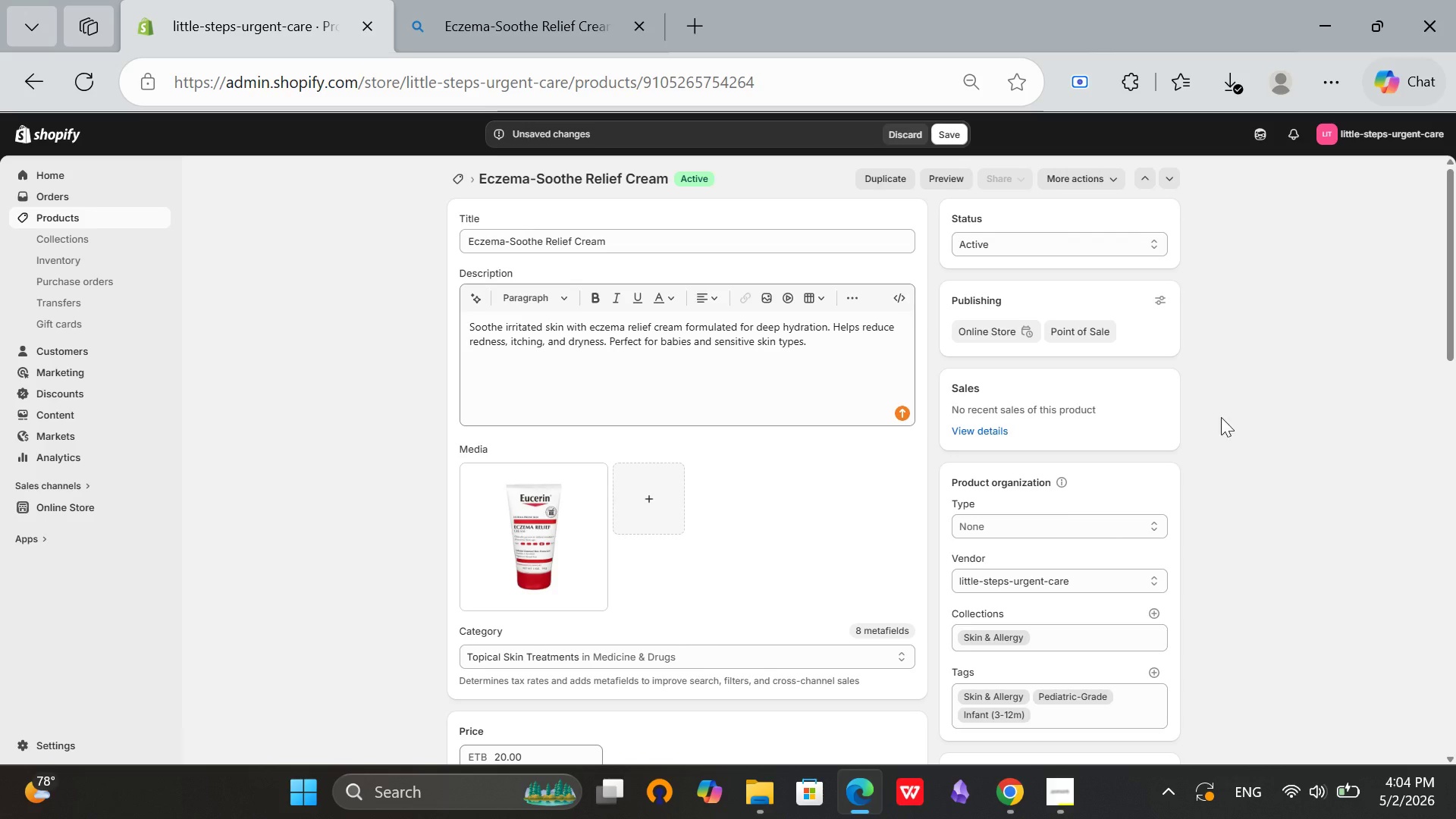 
scroll: coordinate [1191, 441], scroll_direction: up, amount: 4.0
 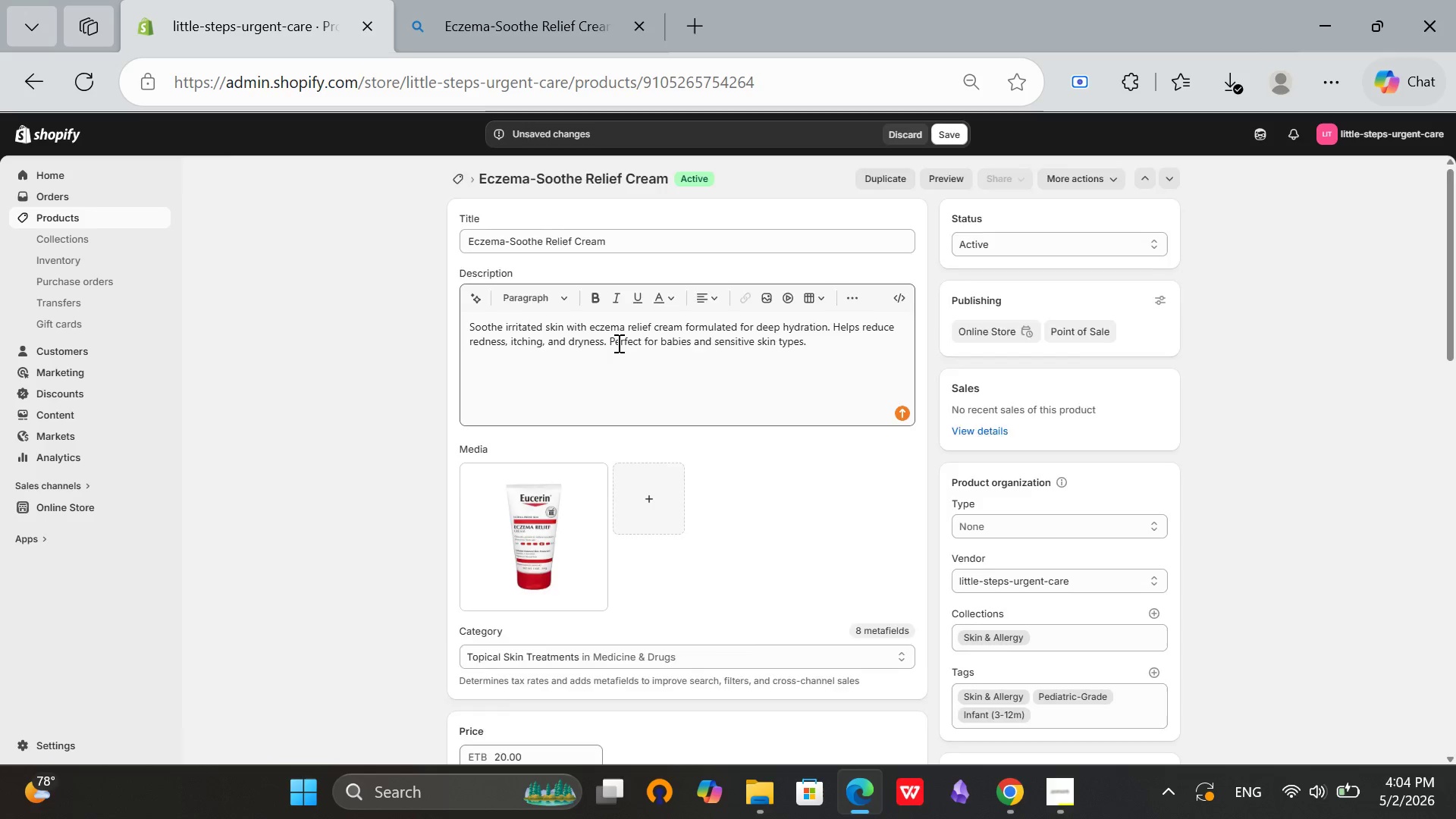 
scroll: coordinate [630, 334], scroll_direction: down, amount: 17.0
 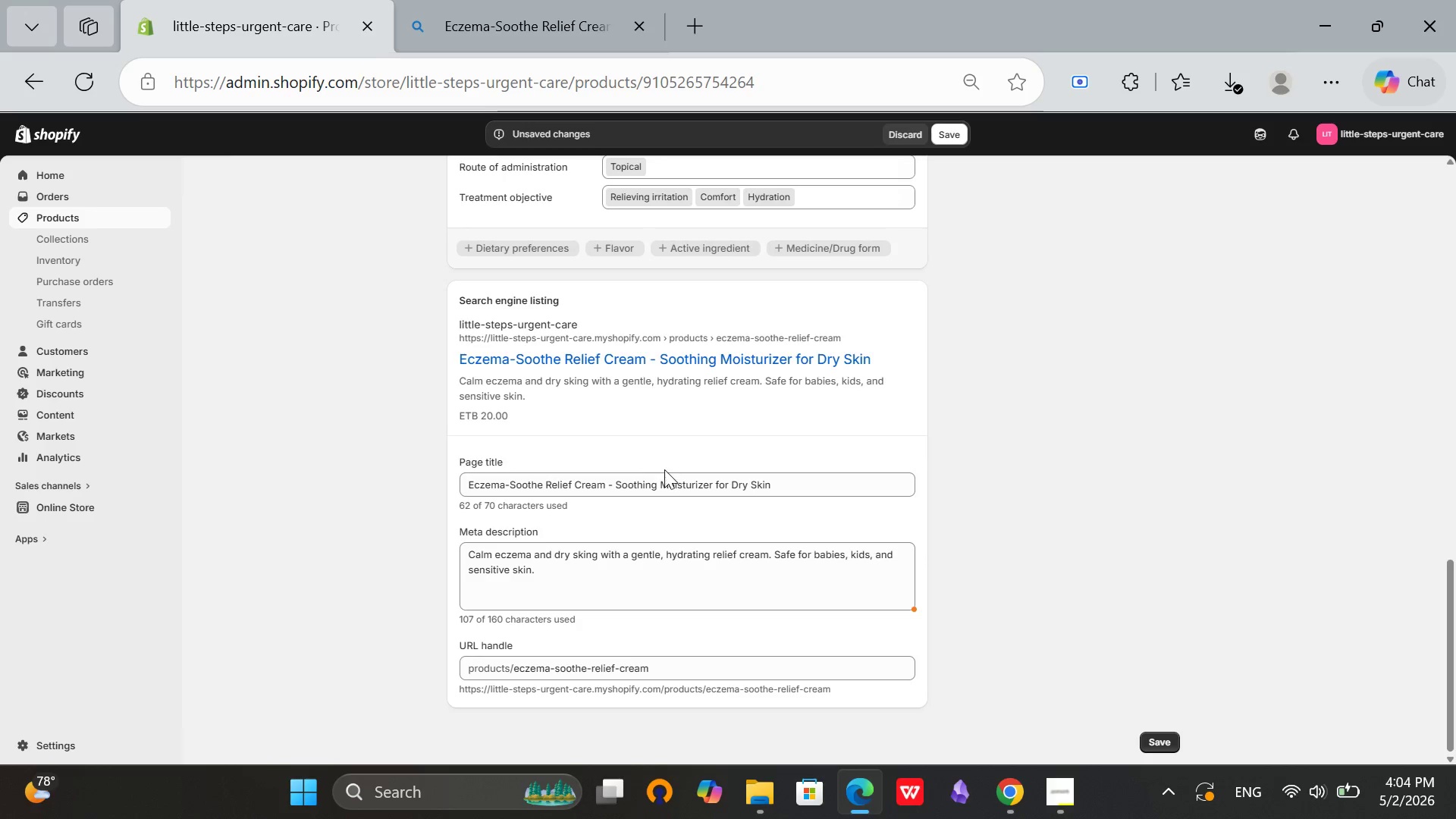 
scroll: coordinate [664, 473], scroll_direction: up, amount: 14.0
 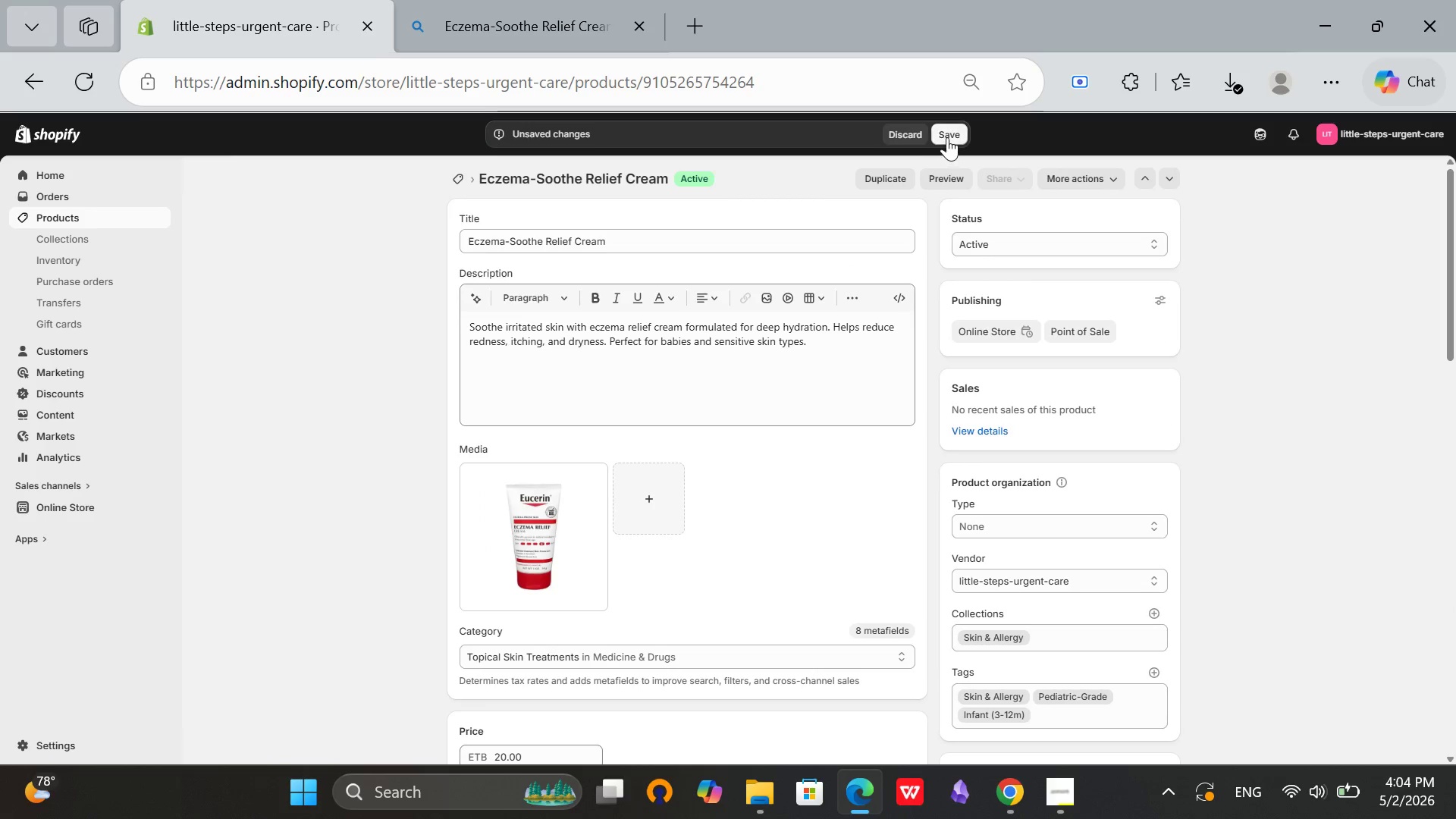 
left_click([948, 136])
 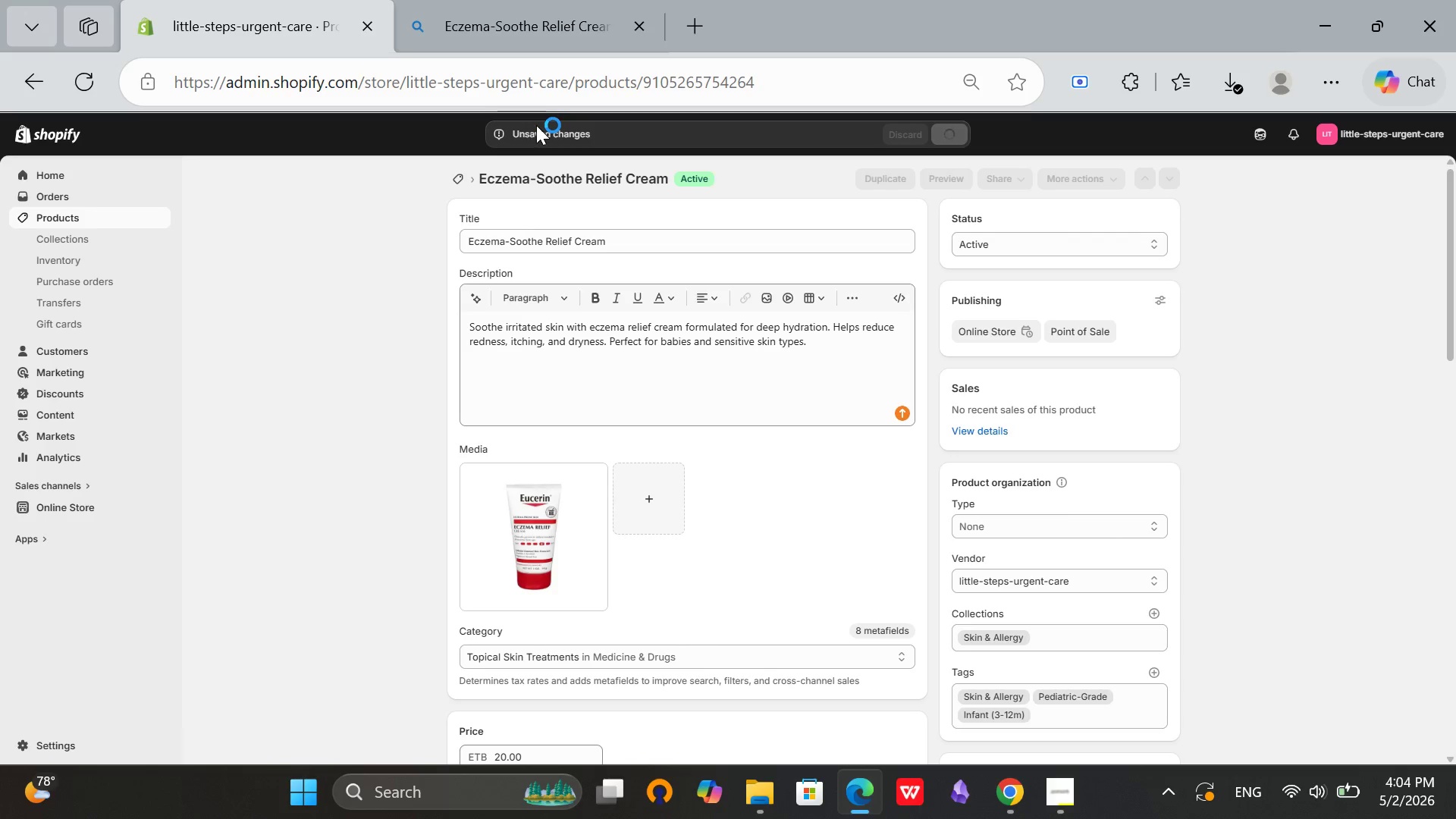 
wait(6.61)
 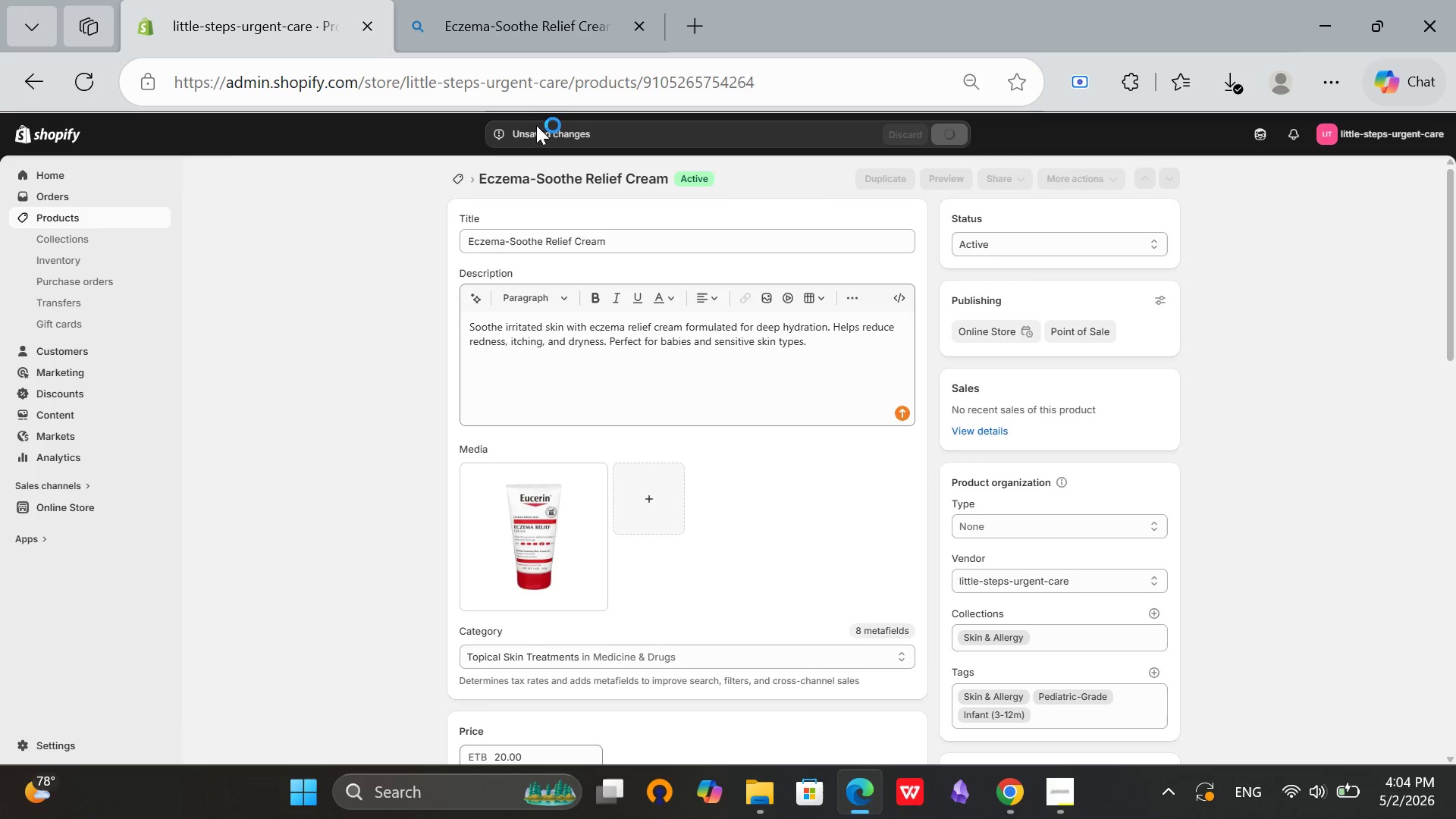 
left_click([1053, 777])